 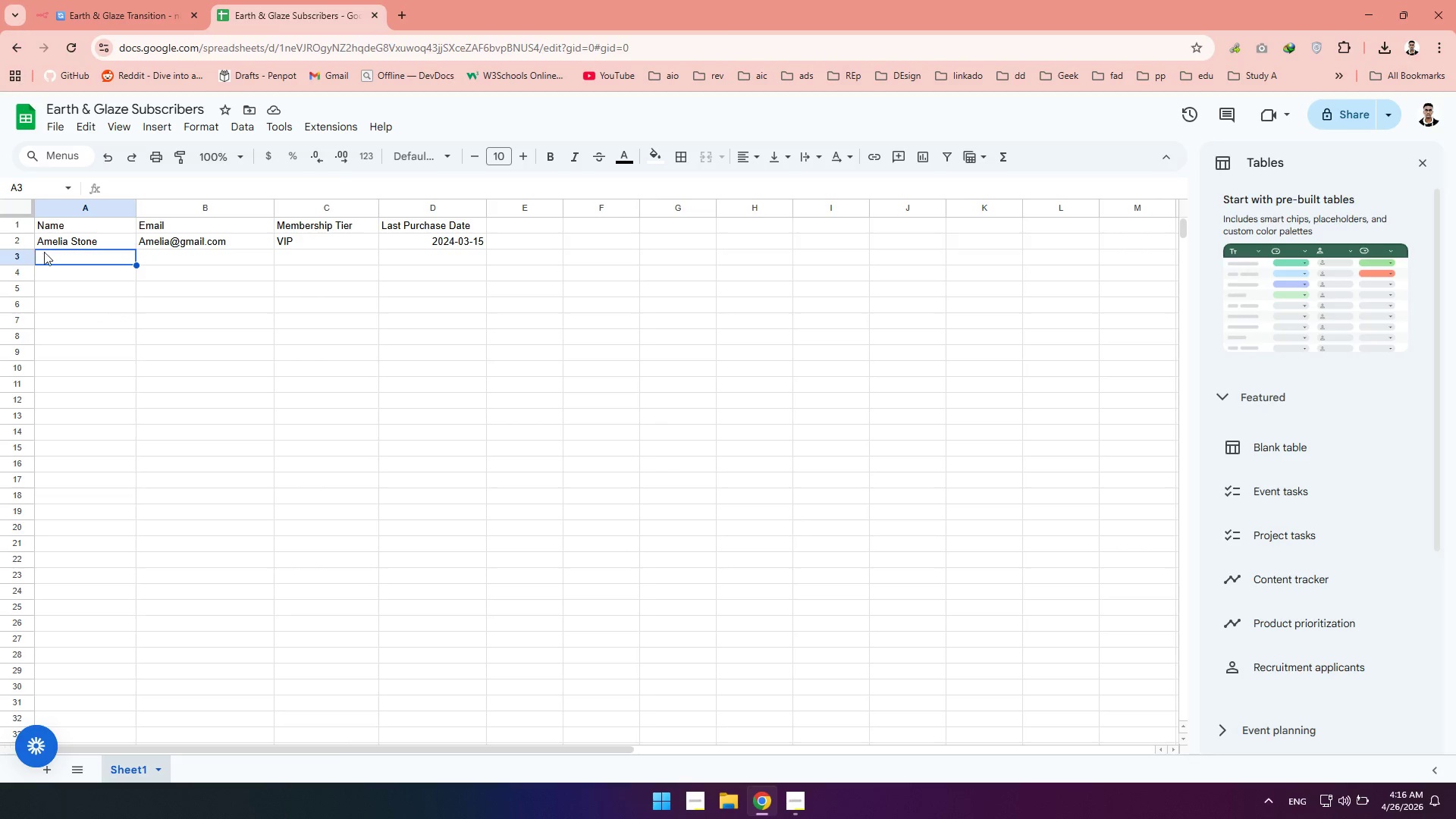 
type(Marcus Throne)
key(Tab)
type(.)
key(Backspace)
type(m.therone@gmail.com)
key(Tab)
type(standard)
 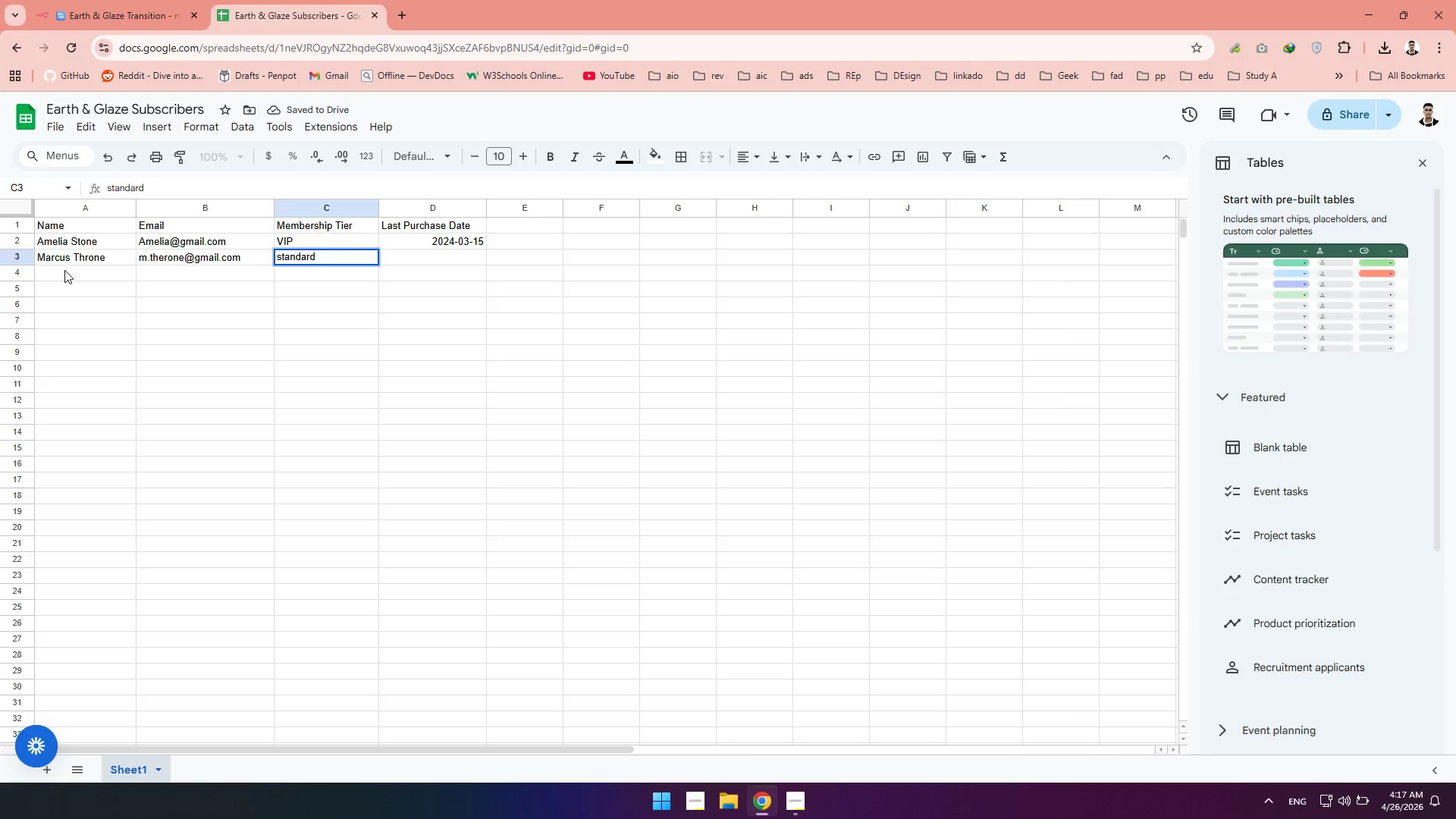 
key(Tab)
type(22)
key(Backspace)
type(026-03-15)
 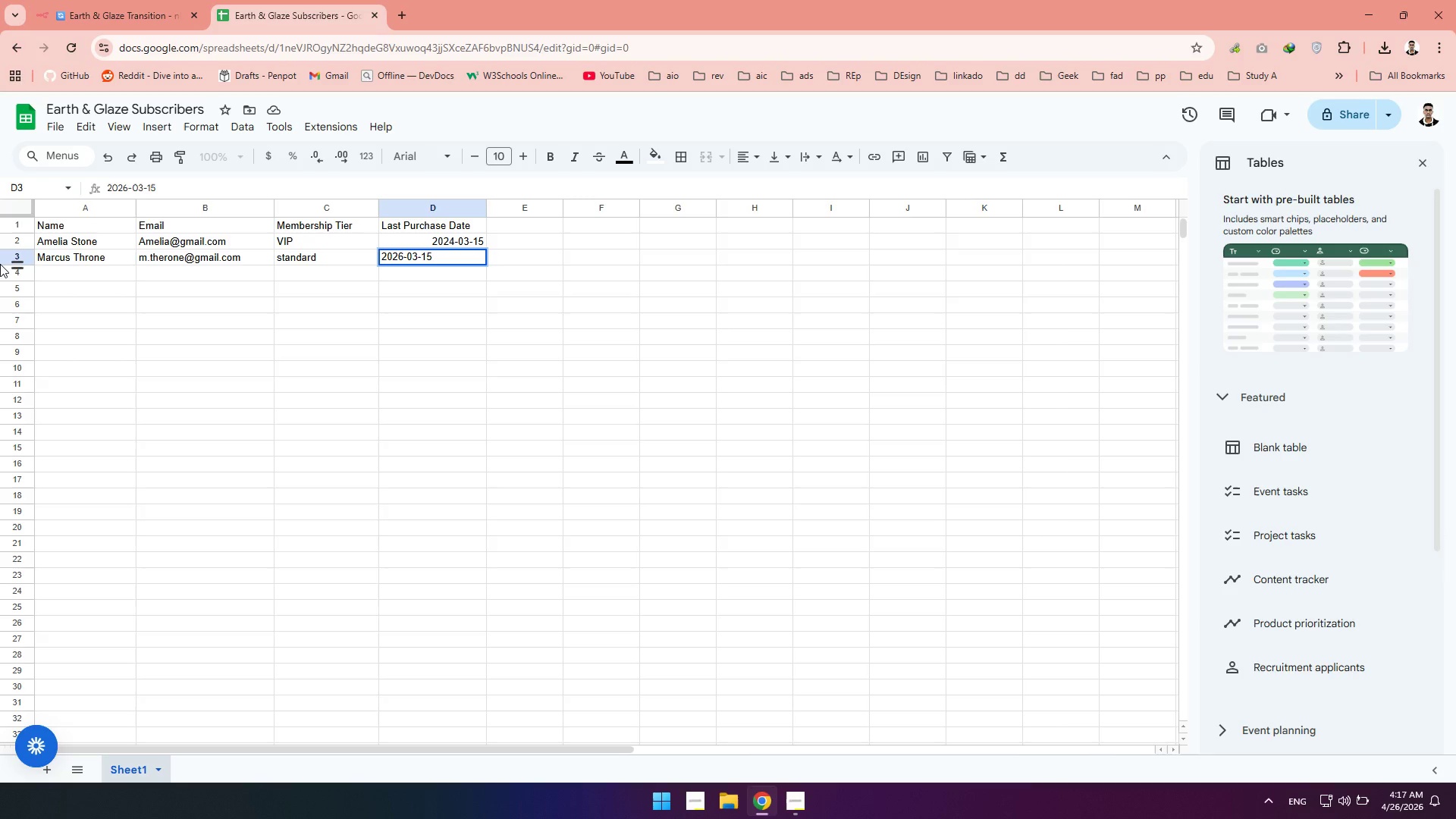 
wait(20.44)
 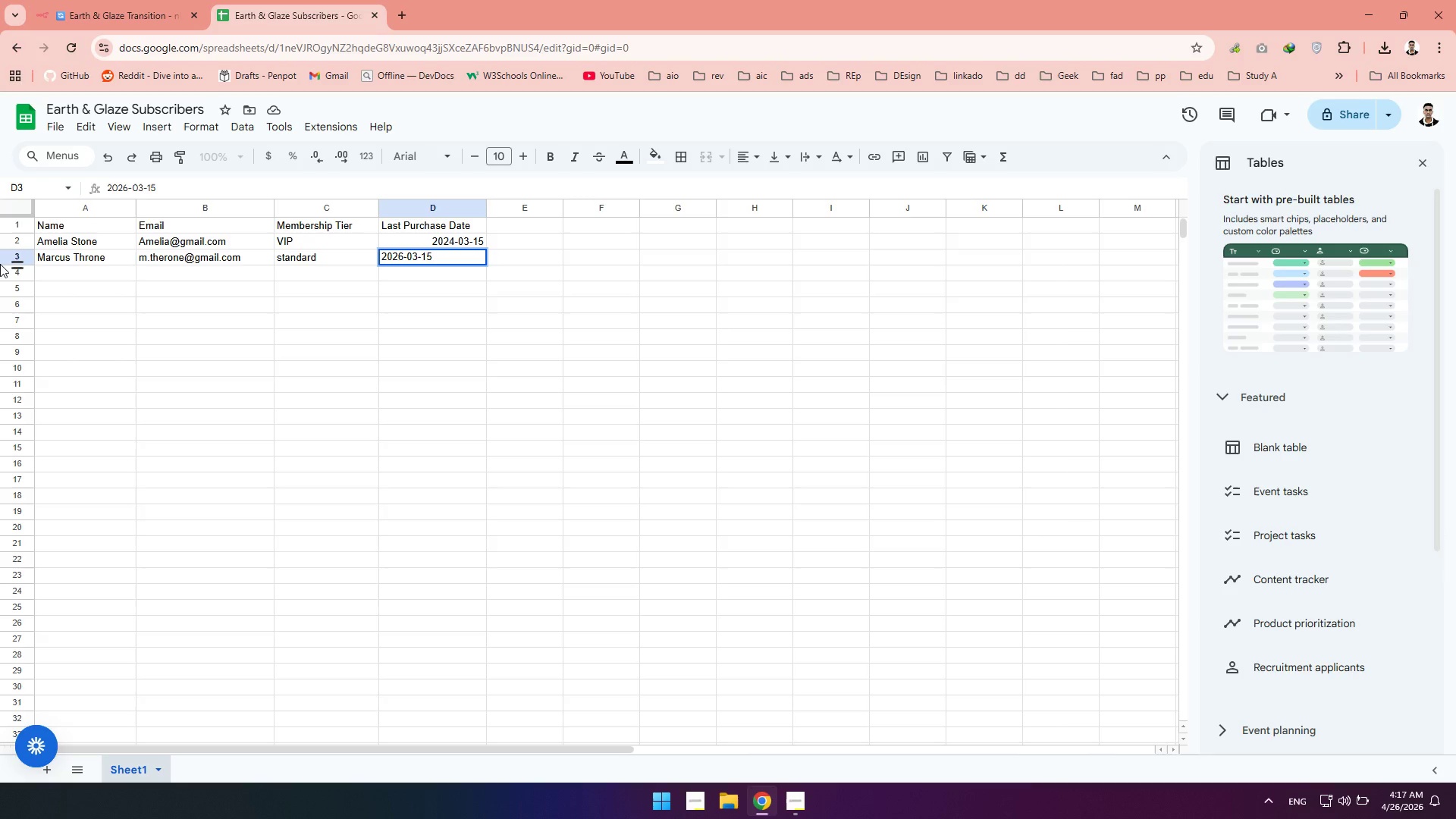 
left_click([42, 274])
 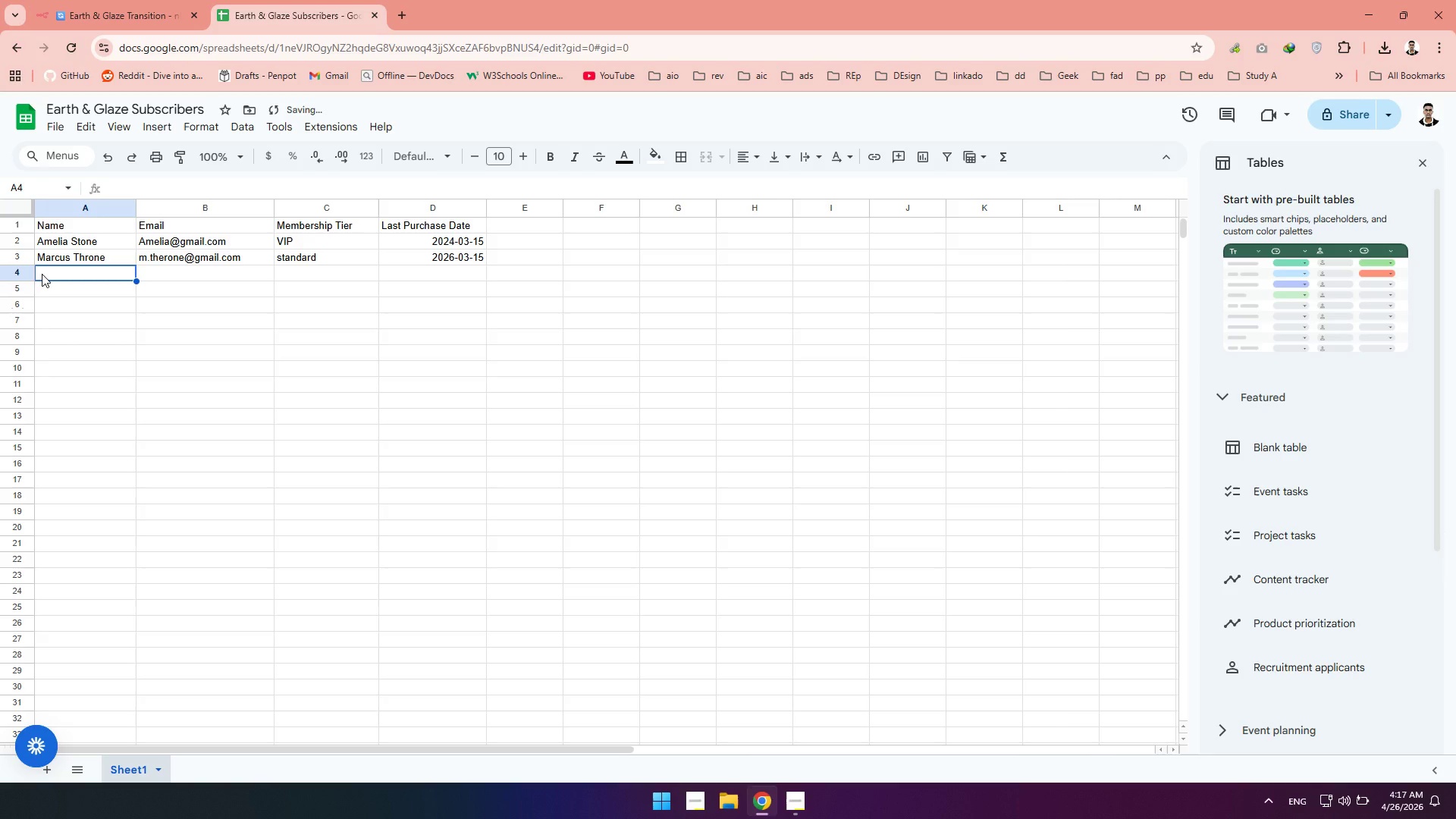 
type(Sarah Jones )
key(Tab)
type(sarah@gmail.com)
key(Tab)
type(Waitlist)
key(Tab)
type(2024-2-)
key(Backspace)
key(Backspace)
type(03-3)
key(Backspace)
type(12)
 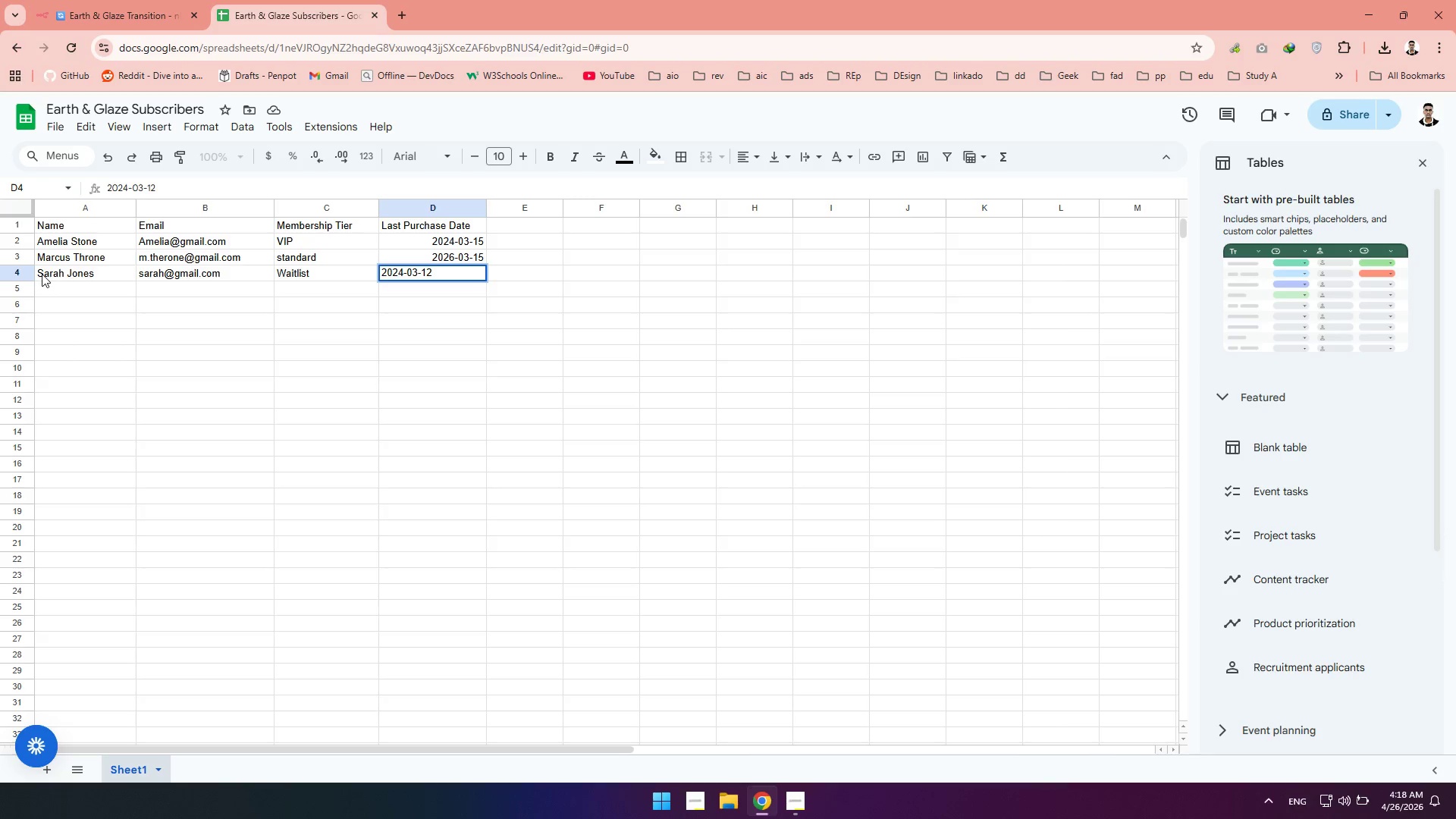 
left_click([90, 331])
 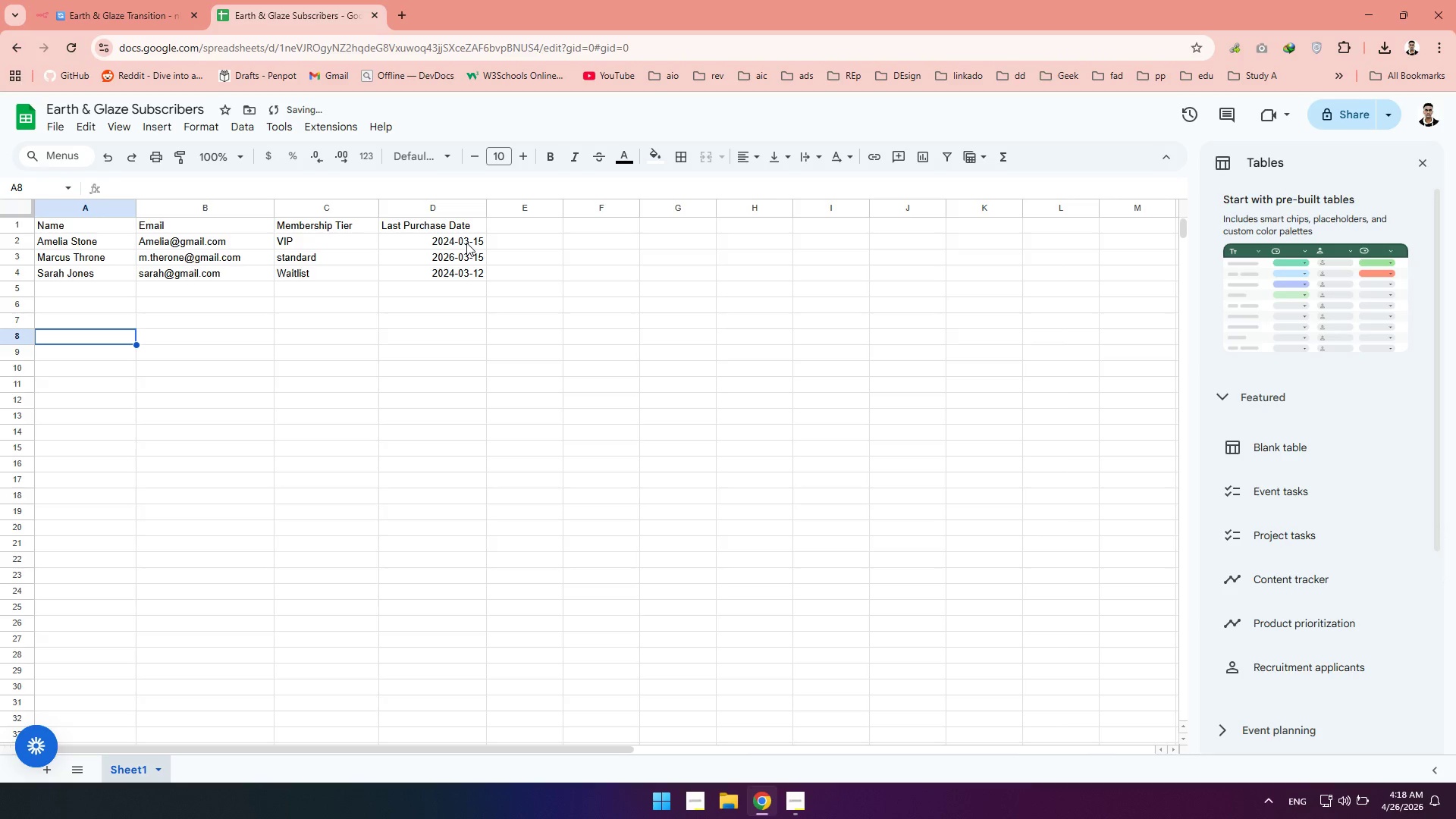 
left_click_drag(start_coordinate=[460, 242], to_coordinate=[444, 271])
 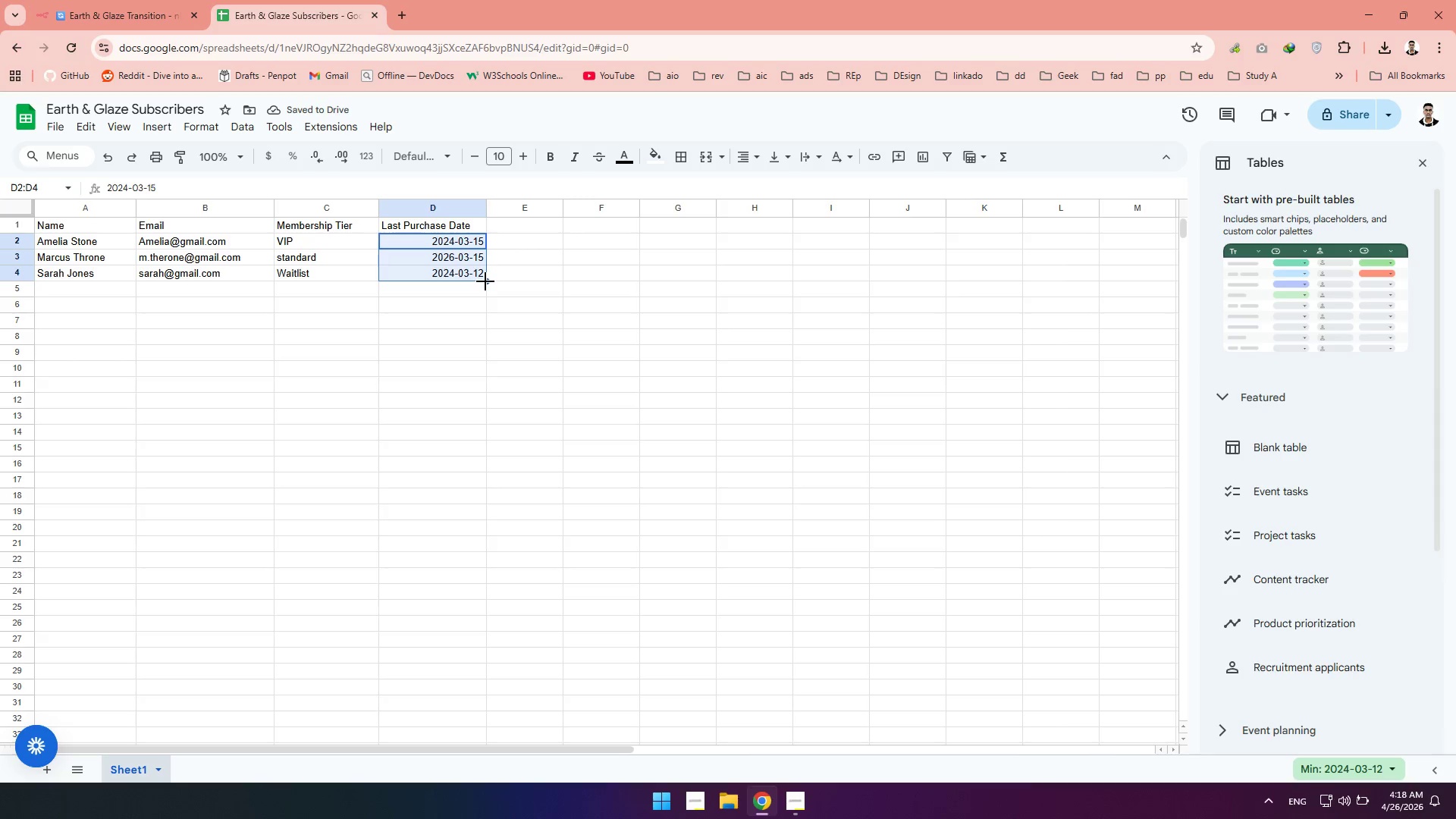 
left_click_drag(start_coordinate=[485, 281], to_coordinate=[458, 629])
 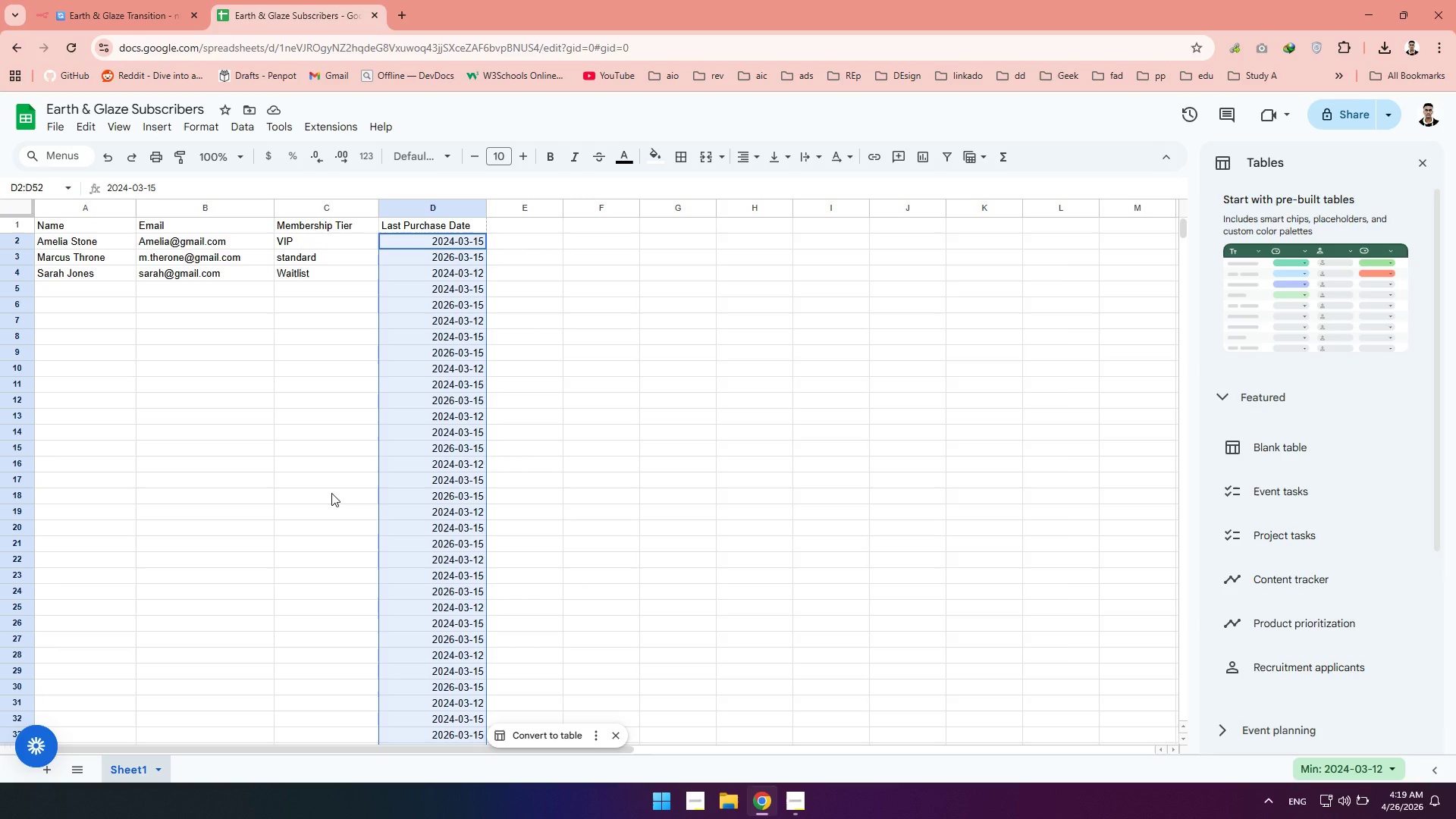 
wait(86.42)
 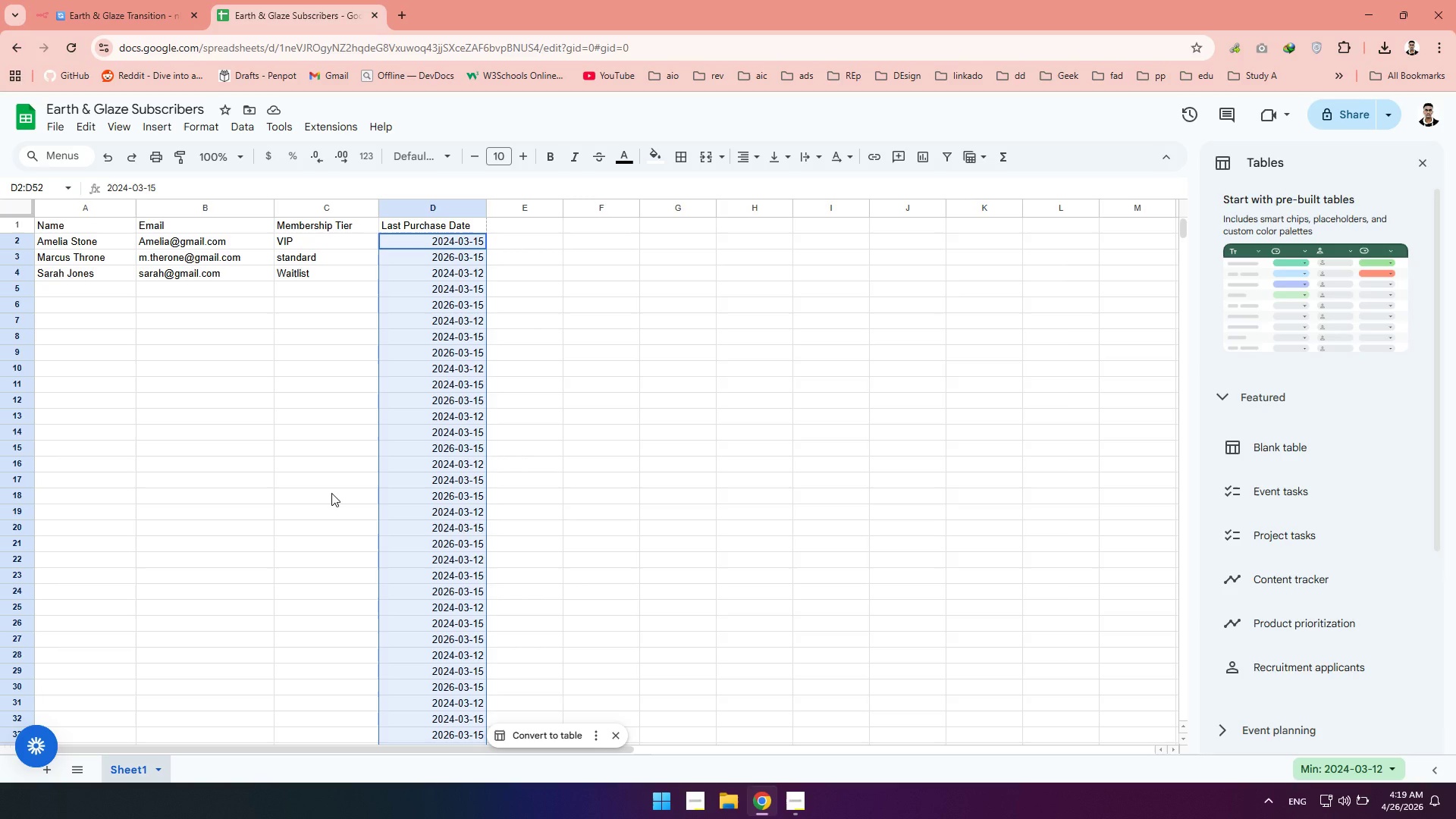 
left_click([69, 127])
 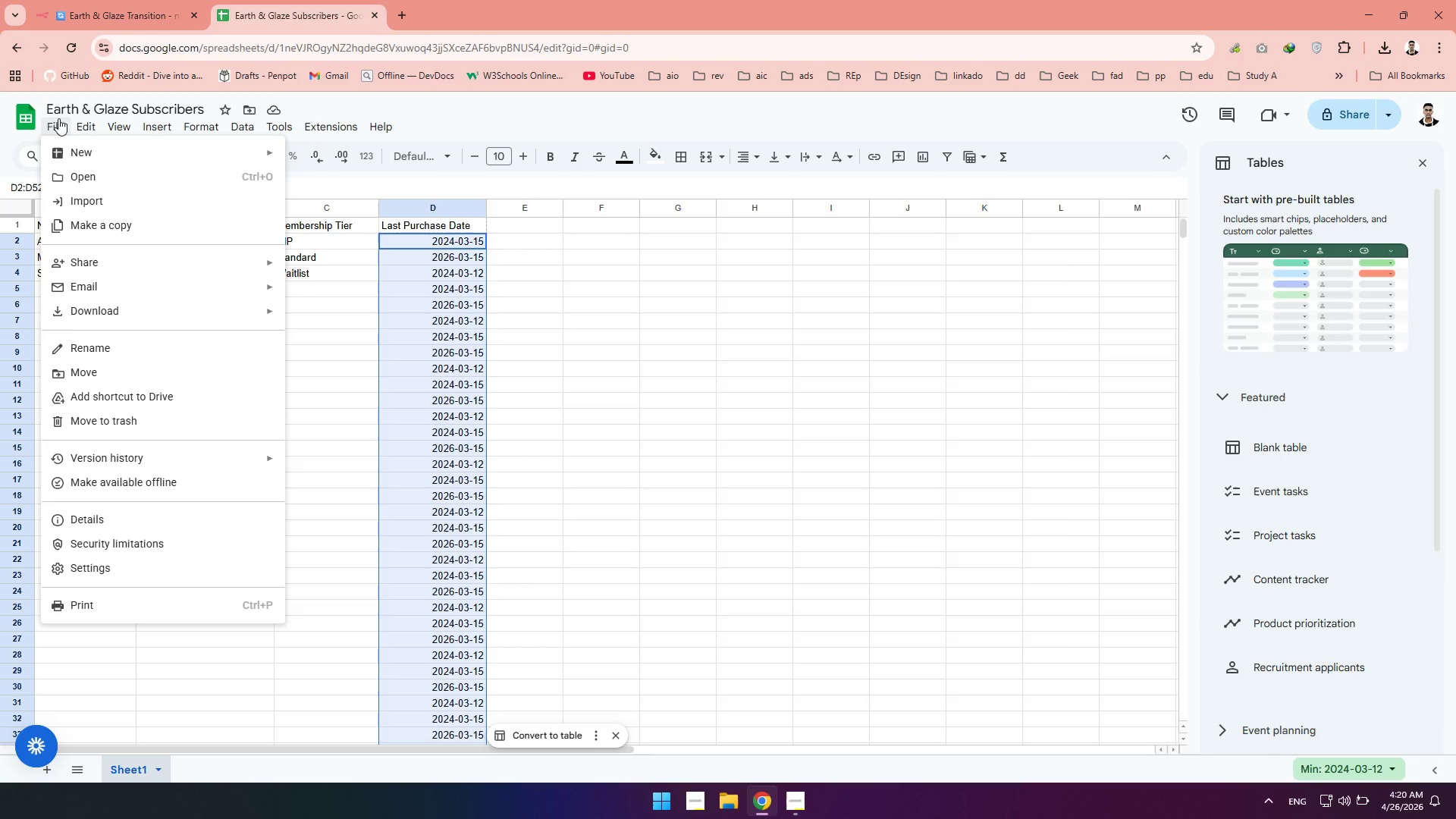 
wait(32.41)
 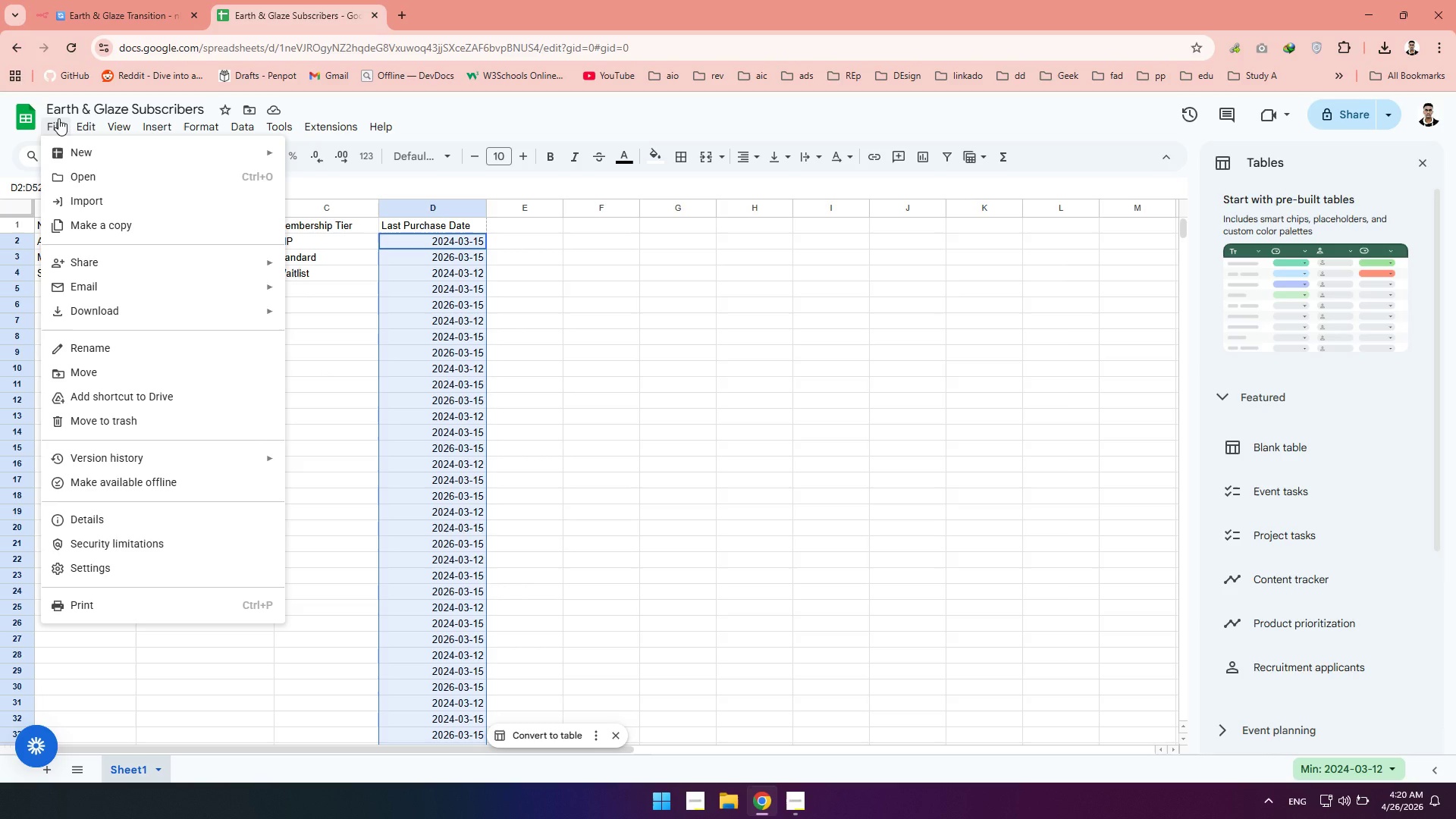 
left_click([479, 428])
 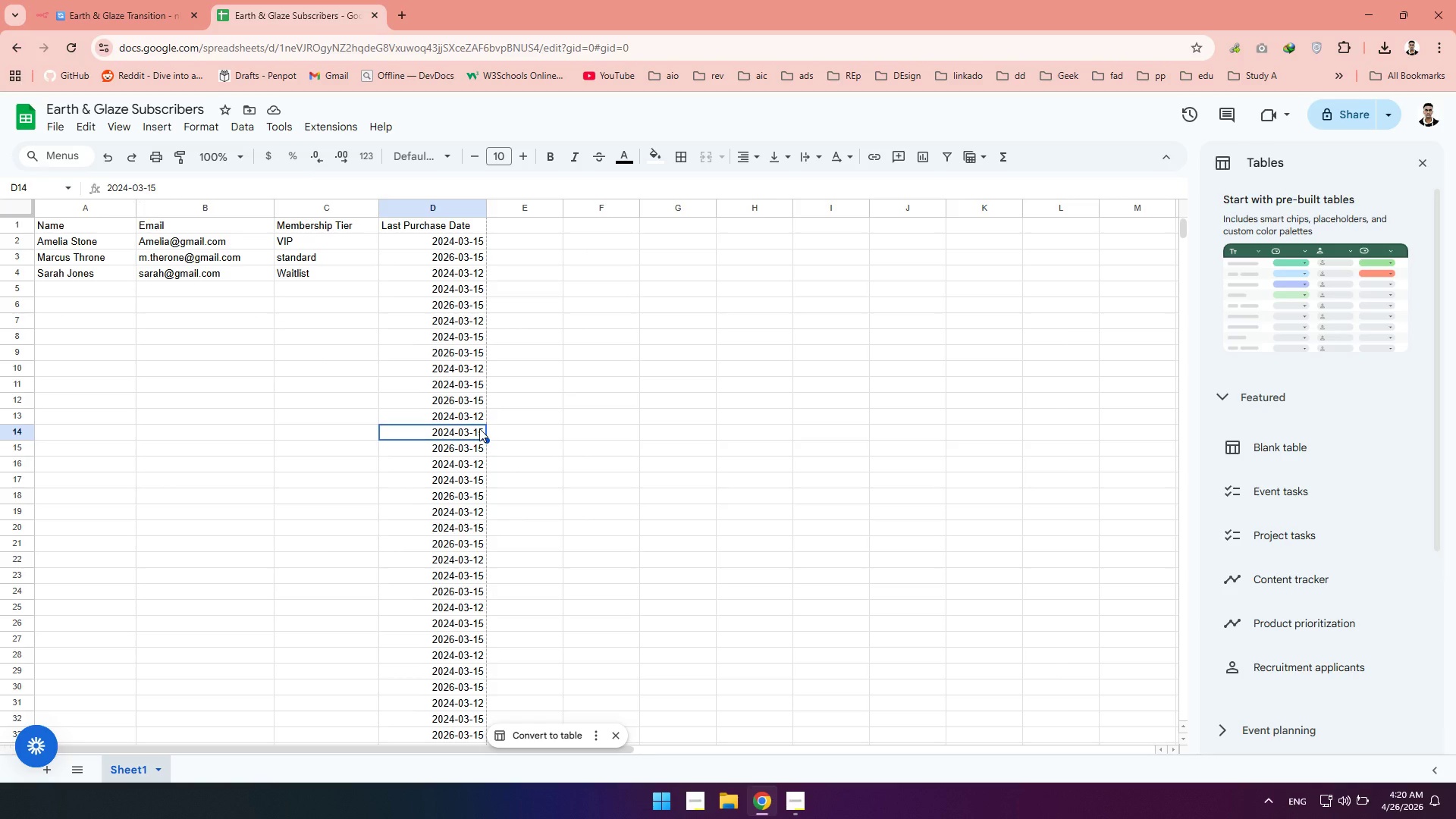 
wait(22.72)
 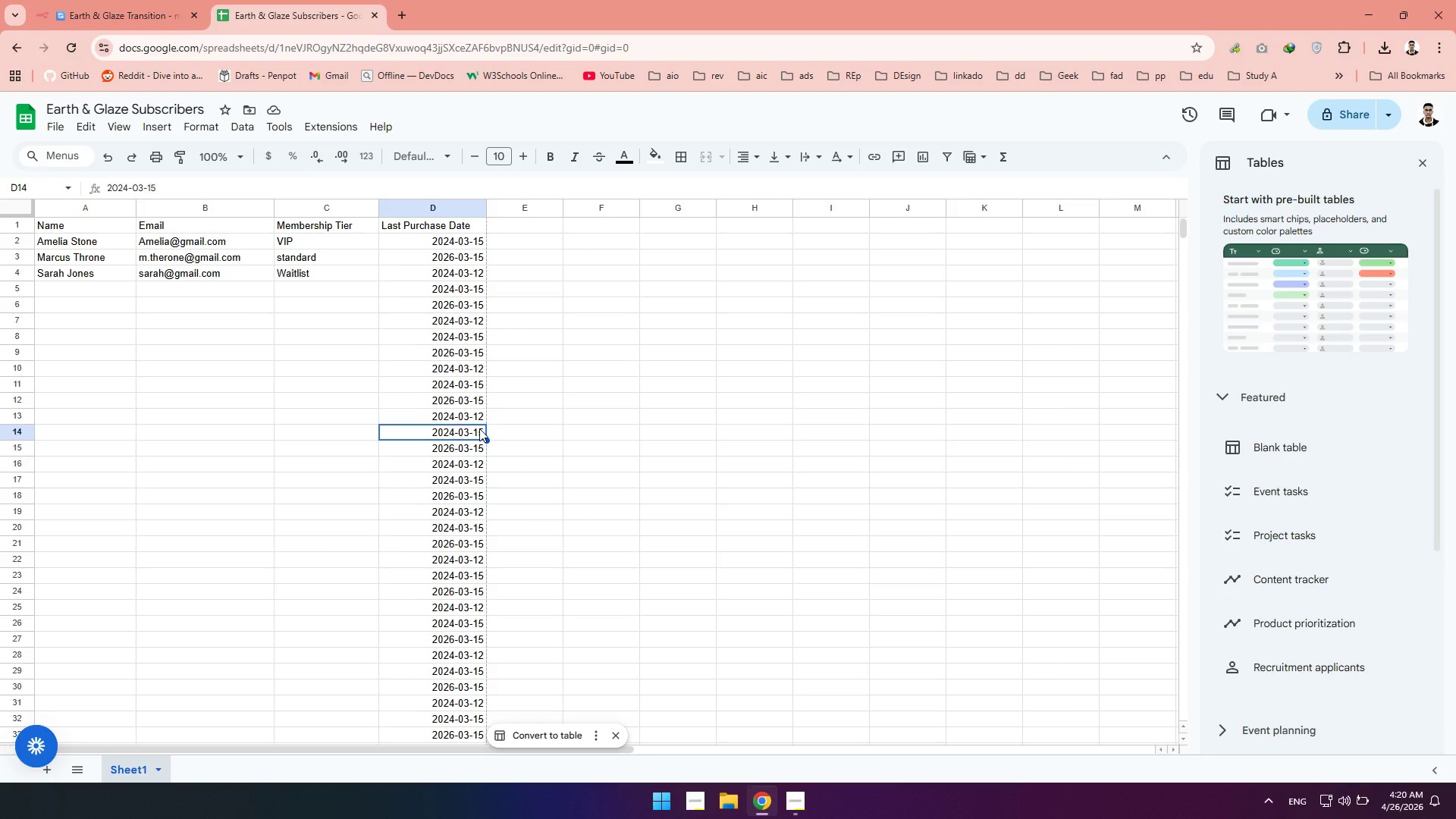 
left_click_drag(start_coordinate=[445, 486], to_coordinate=[403, 239])
 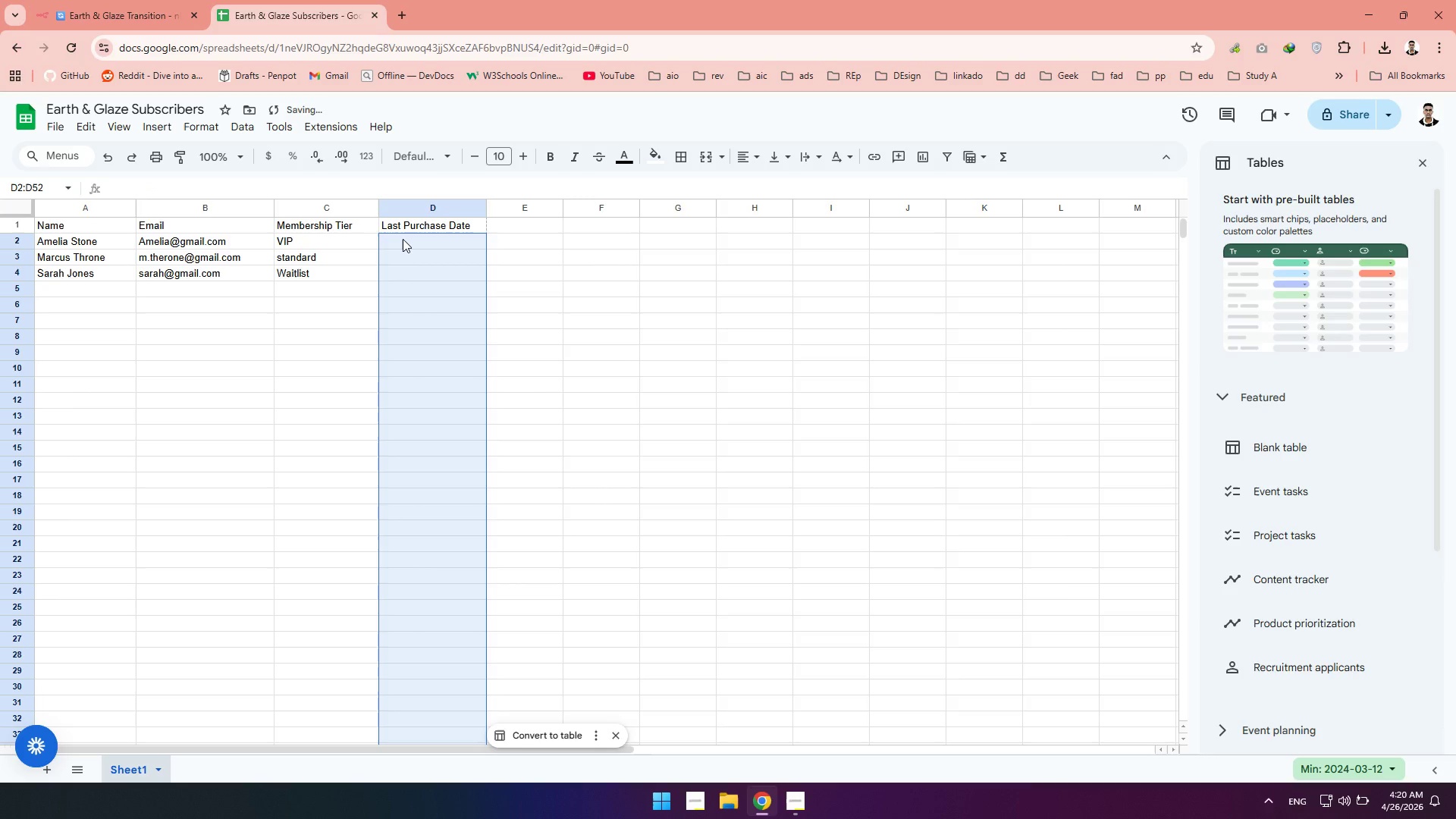 
key(Backspace)
 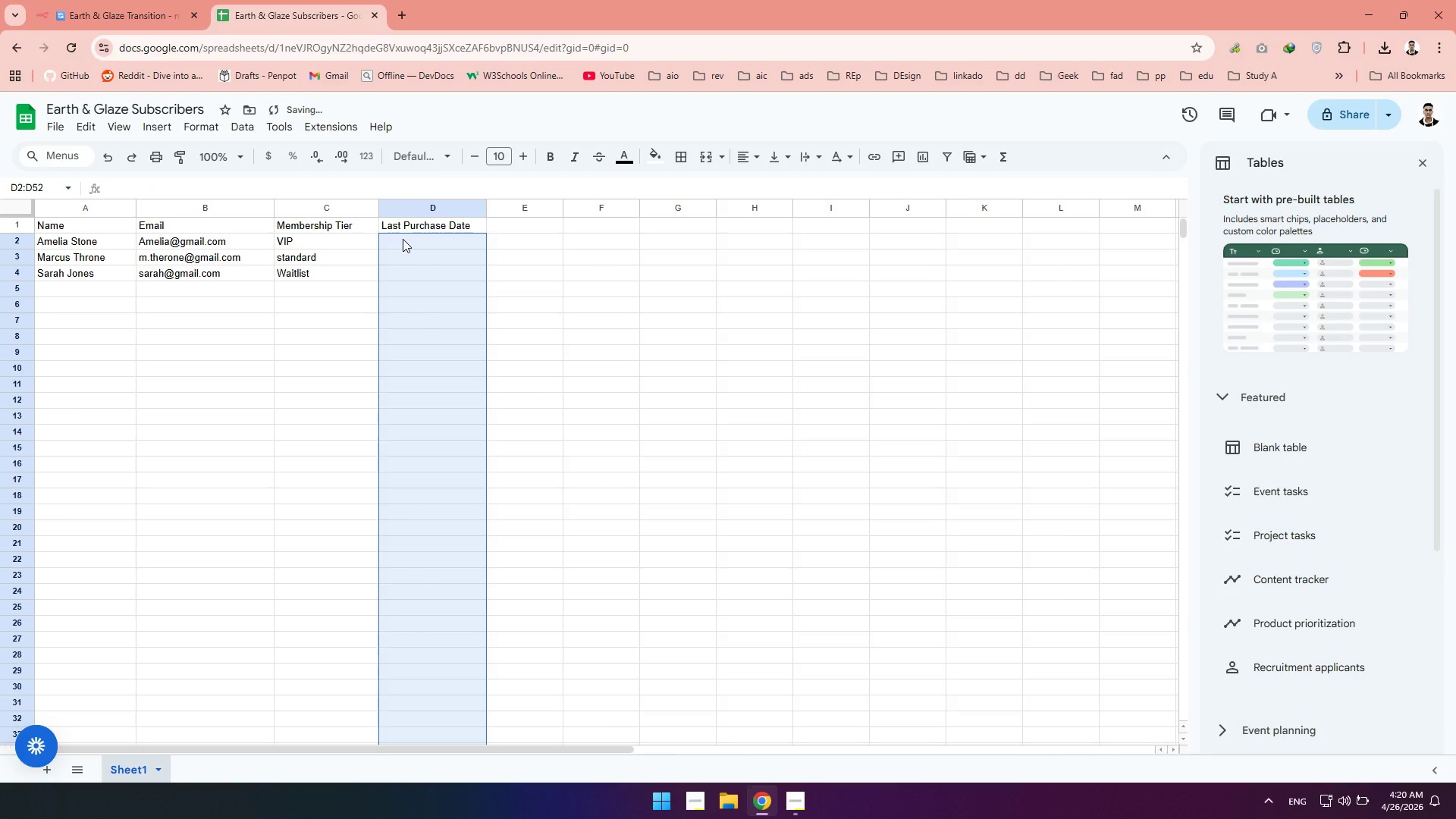 
key(Alt+AltLeft)
 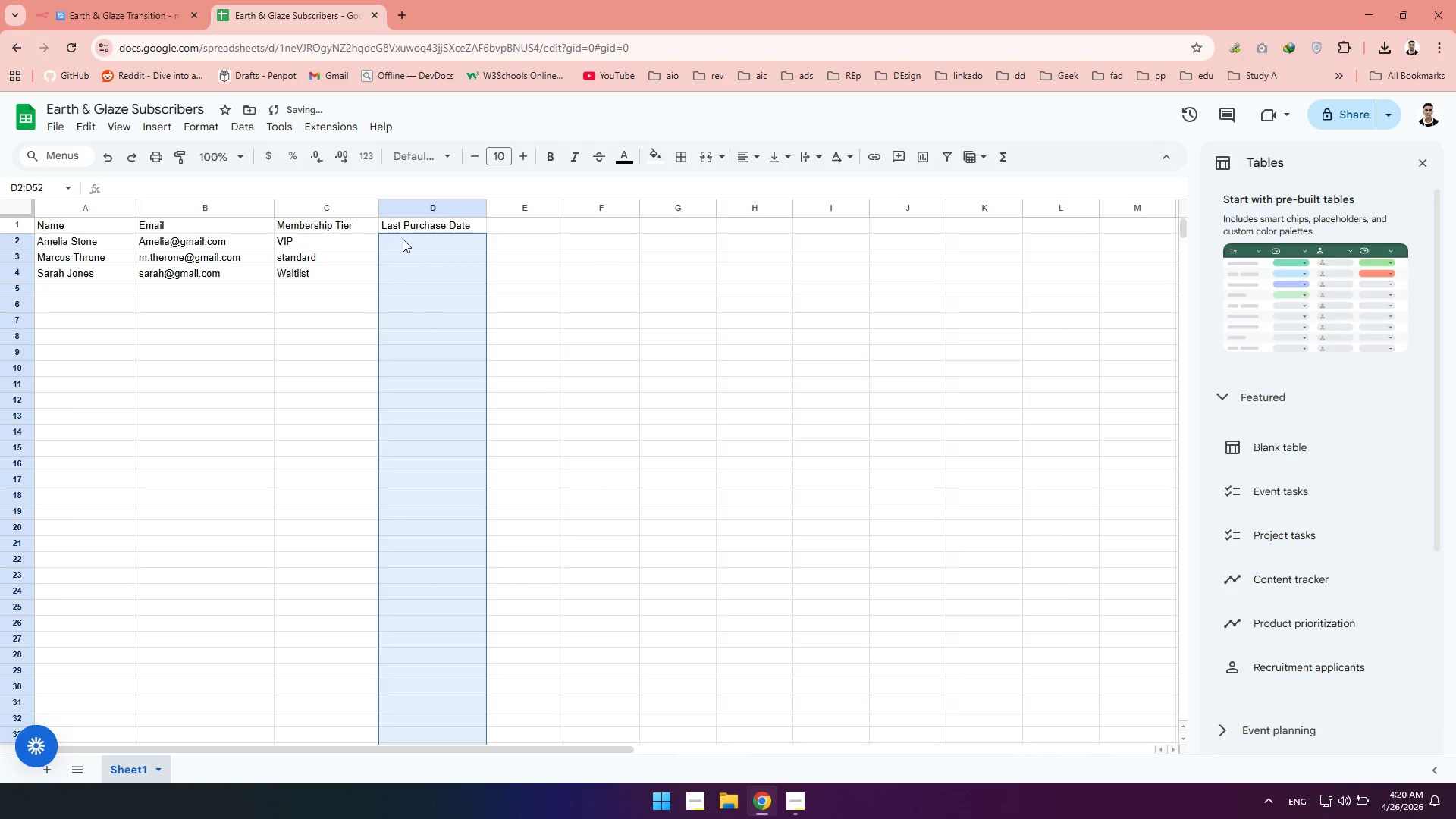 
type( telegram)
 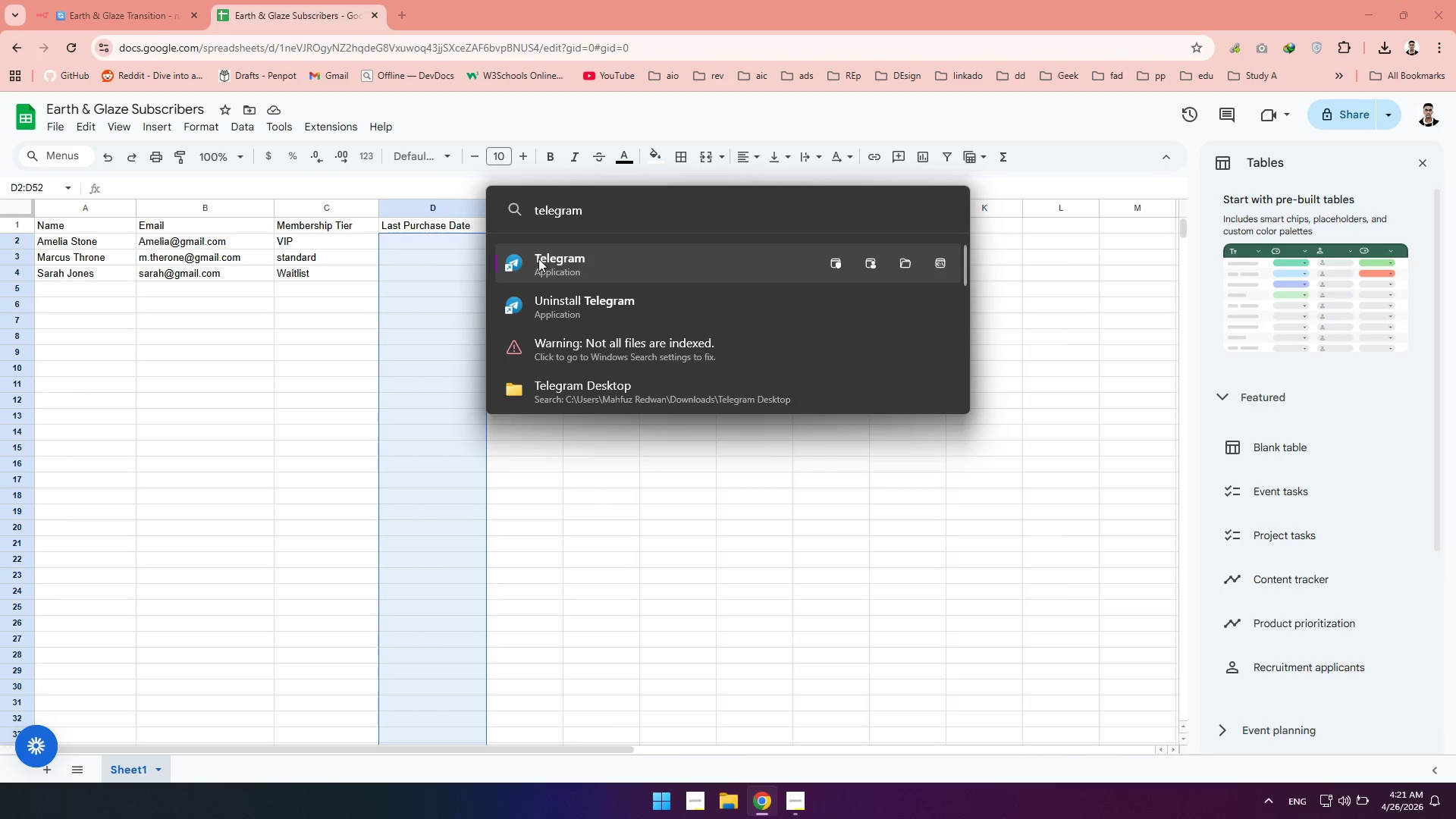 
left_click([541, 261])
 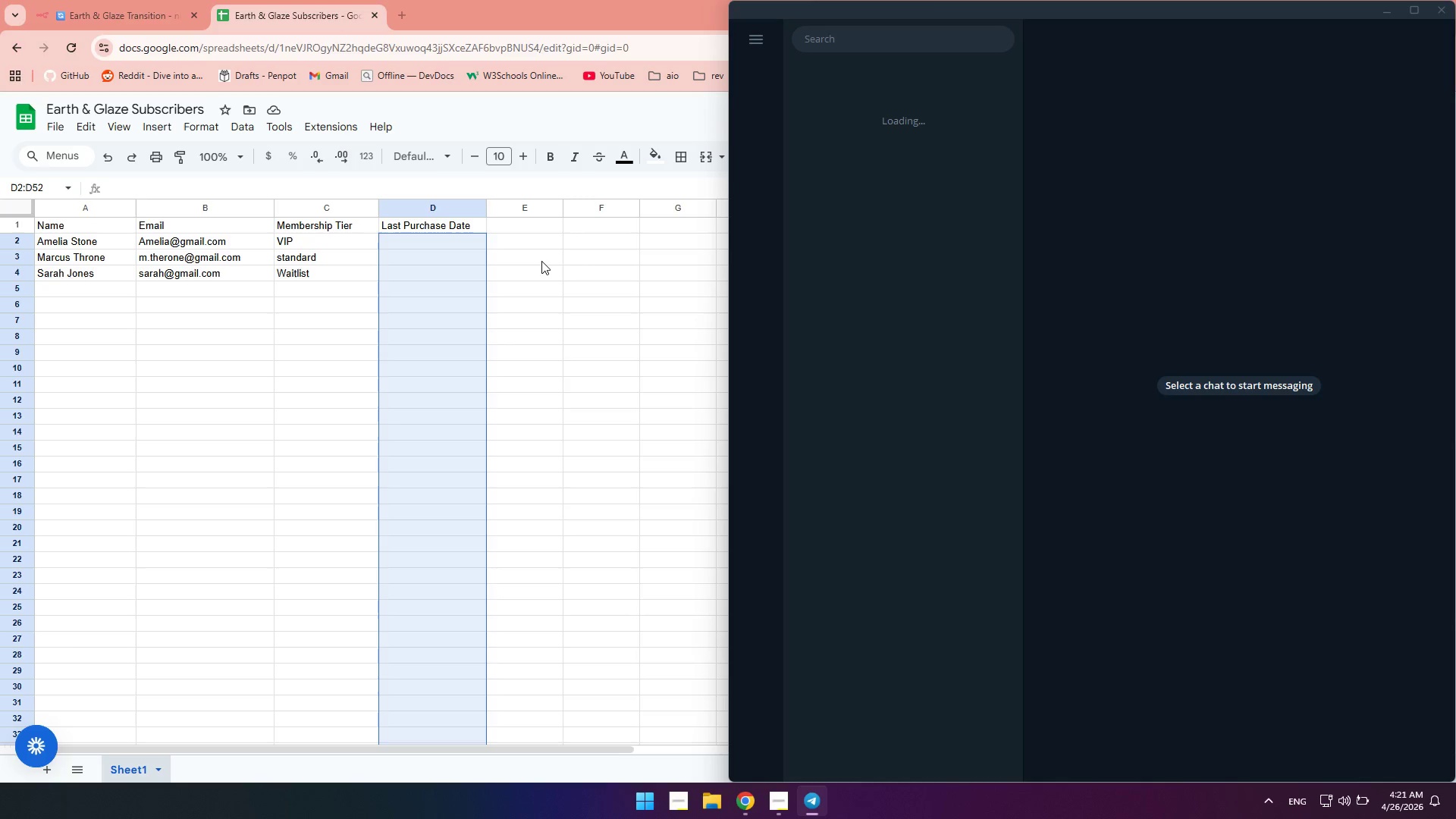 
wait(18.88)
 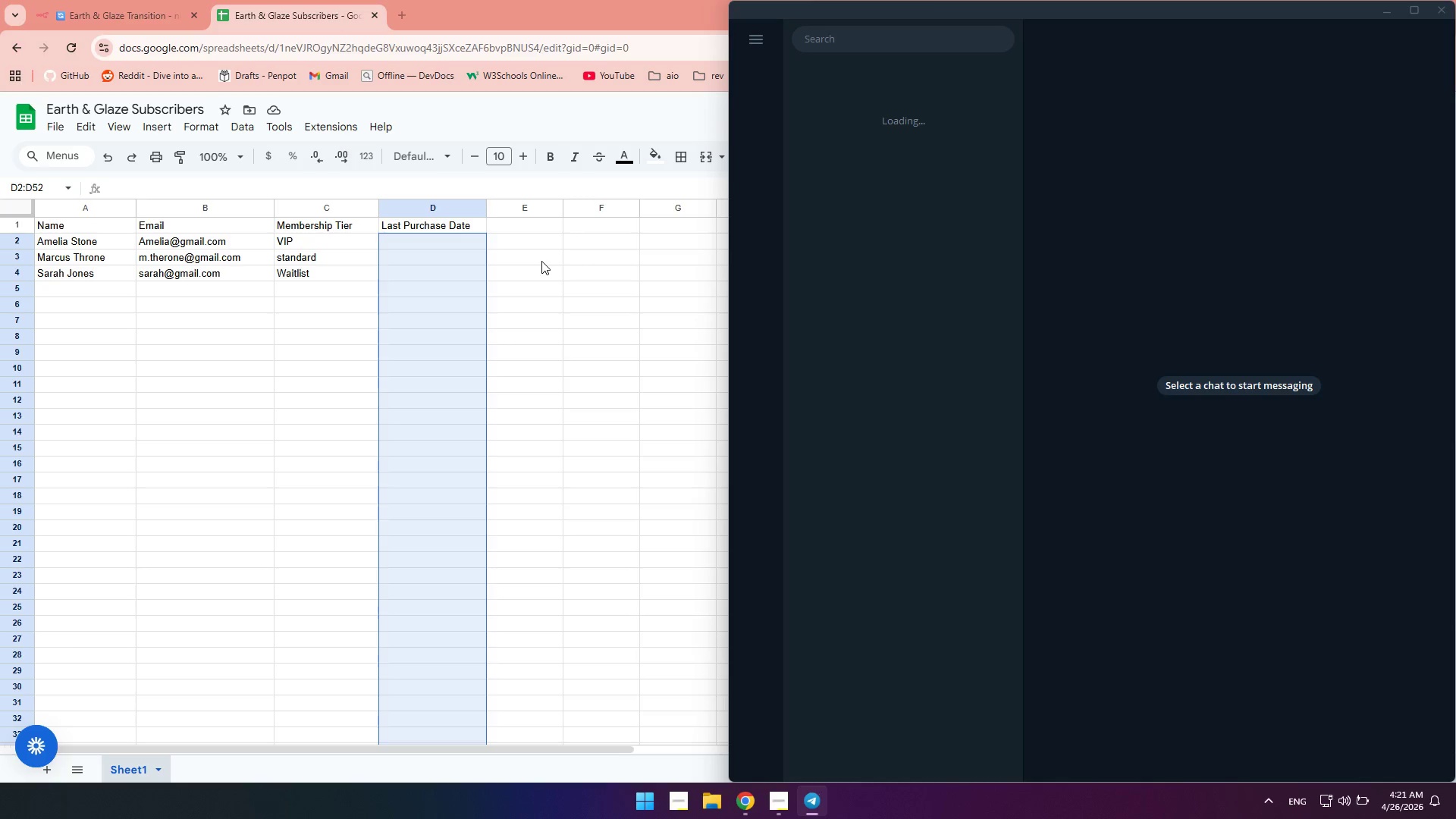 
key(Alt+Space)
 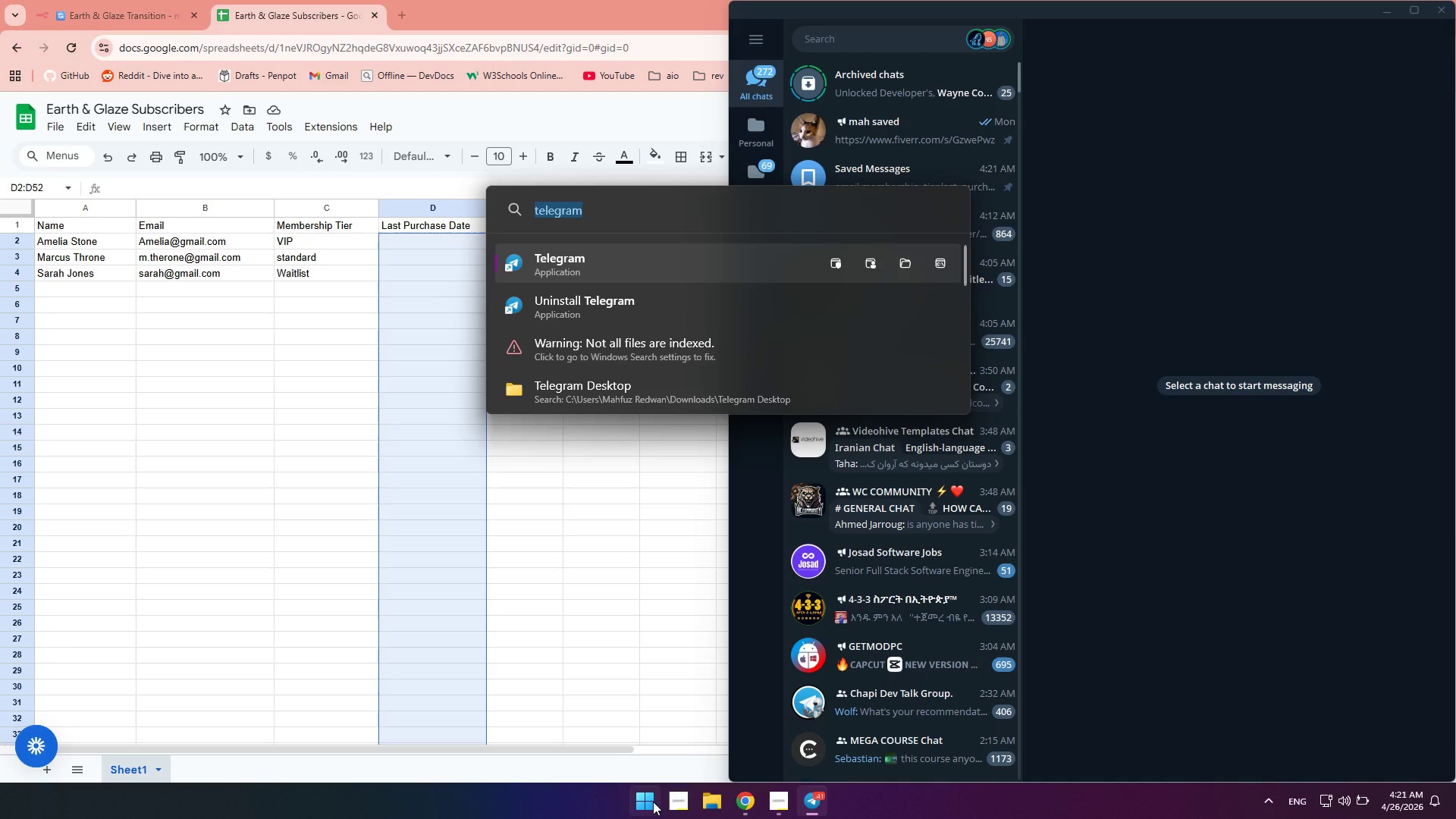 
key(N)
 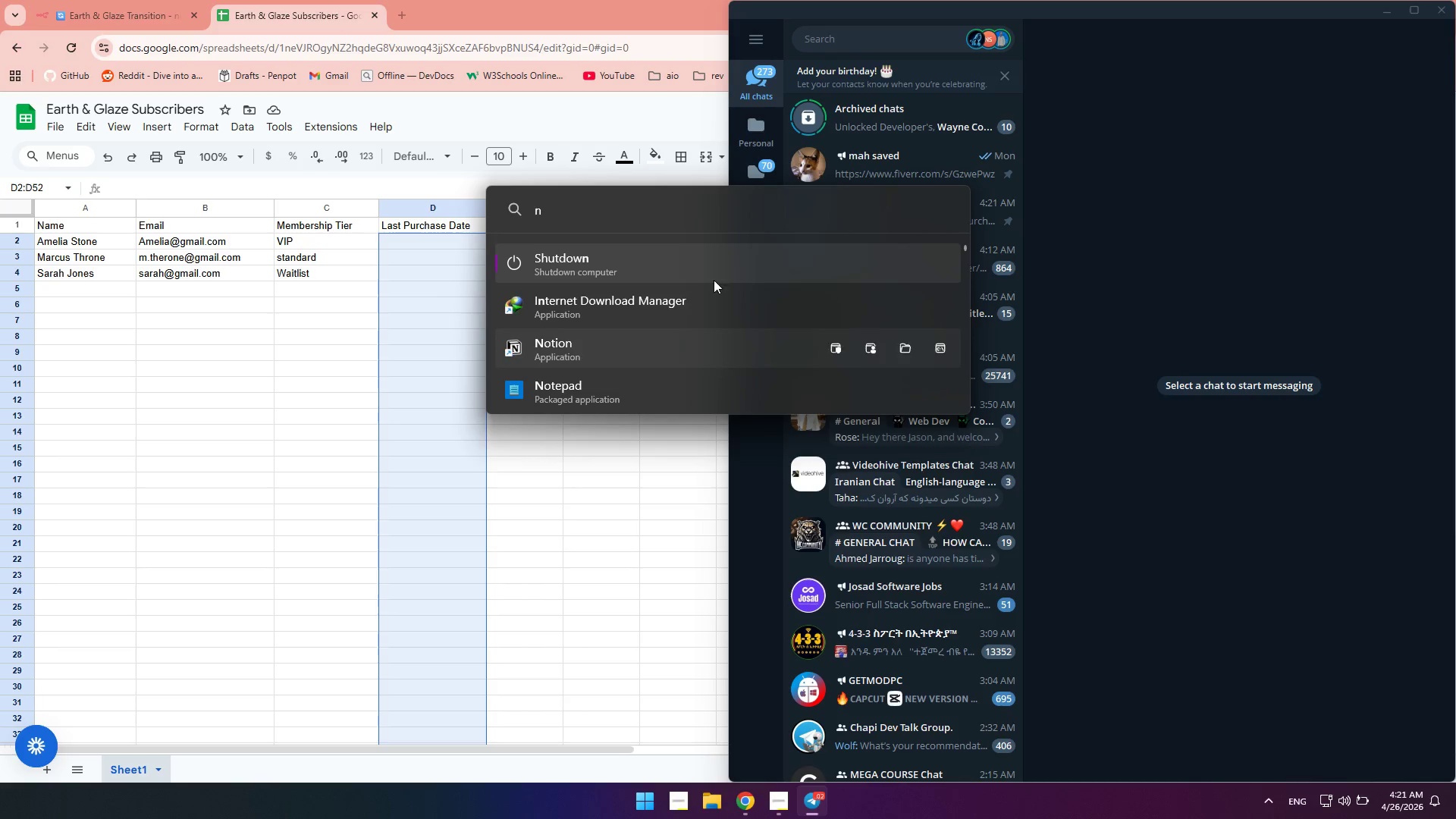 
wait(8.69)
 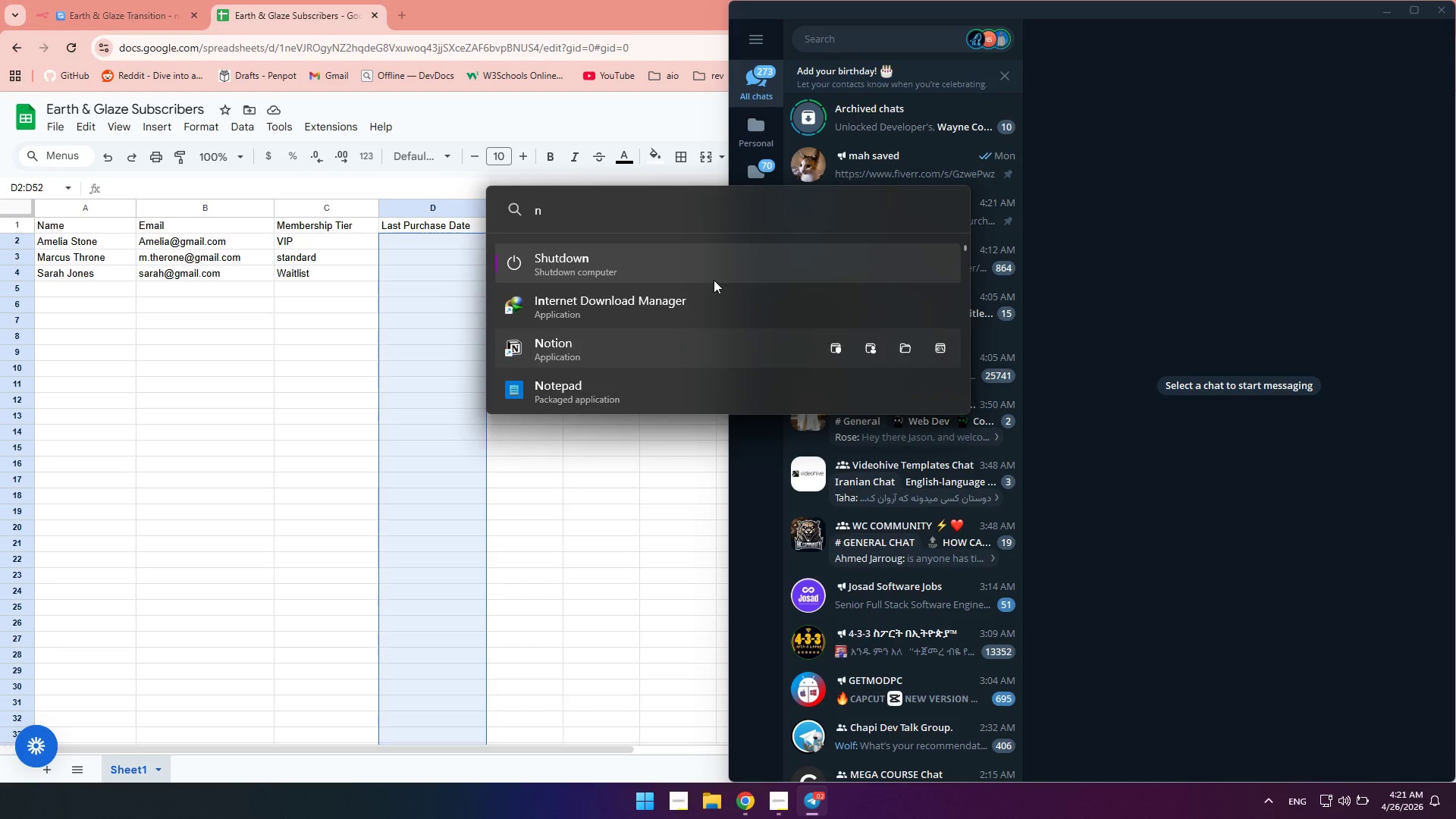 
left_click([573, 386])
 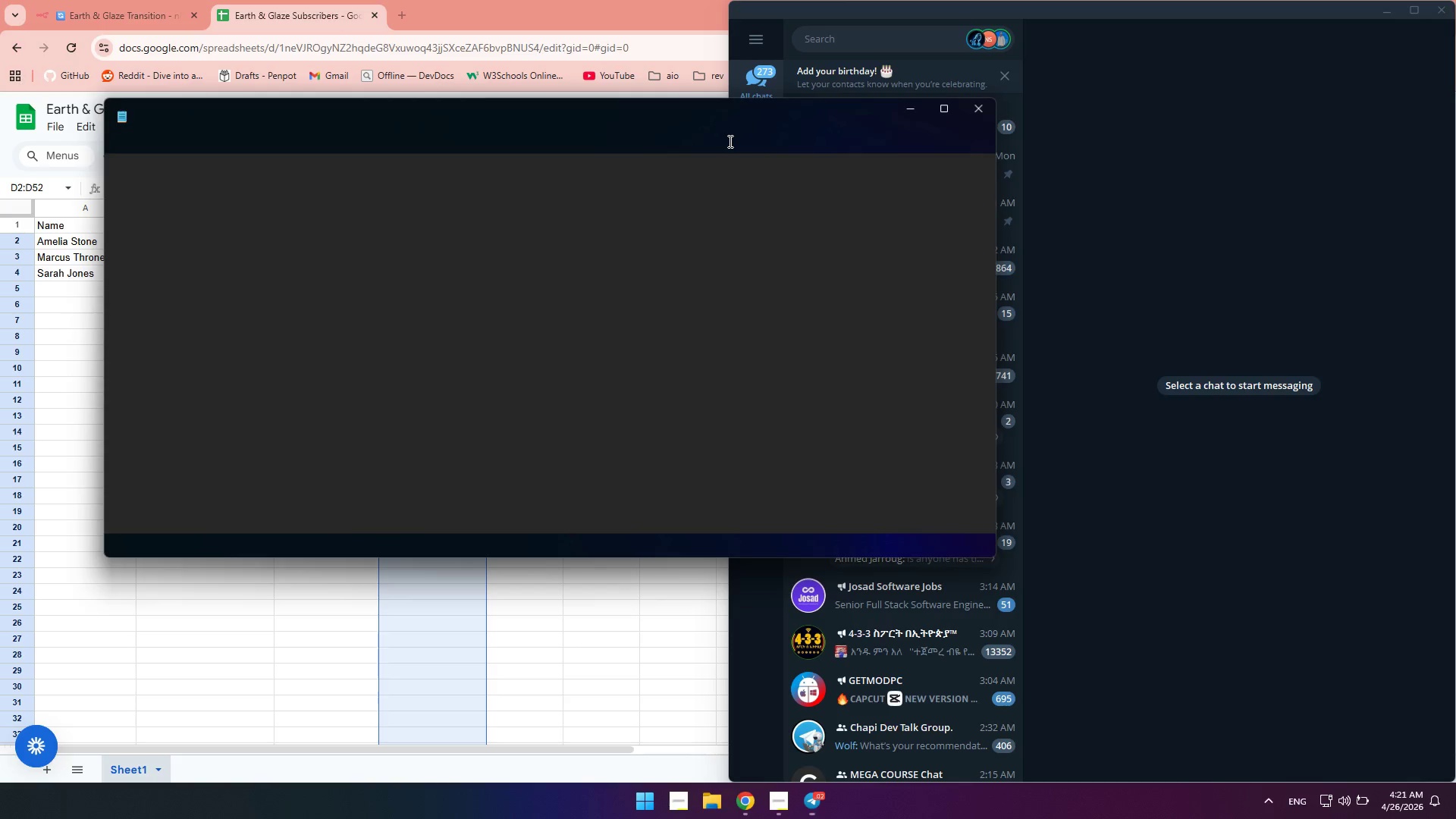 
left_click_drag(start_coordinate=[694, 115], to_coordinate=[708, 327])
 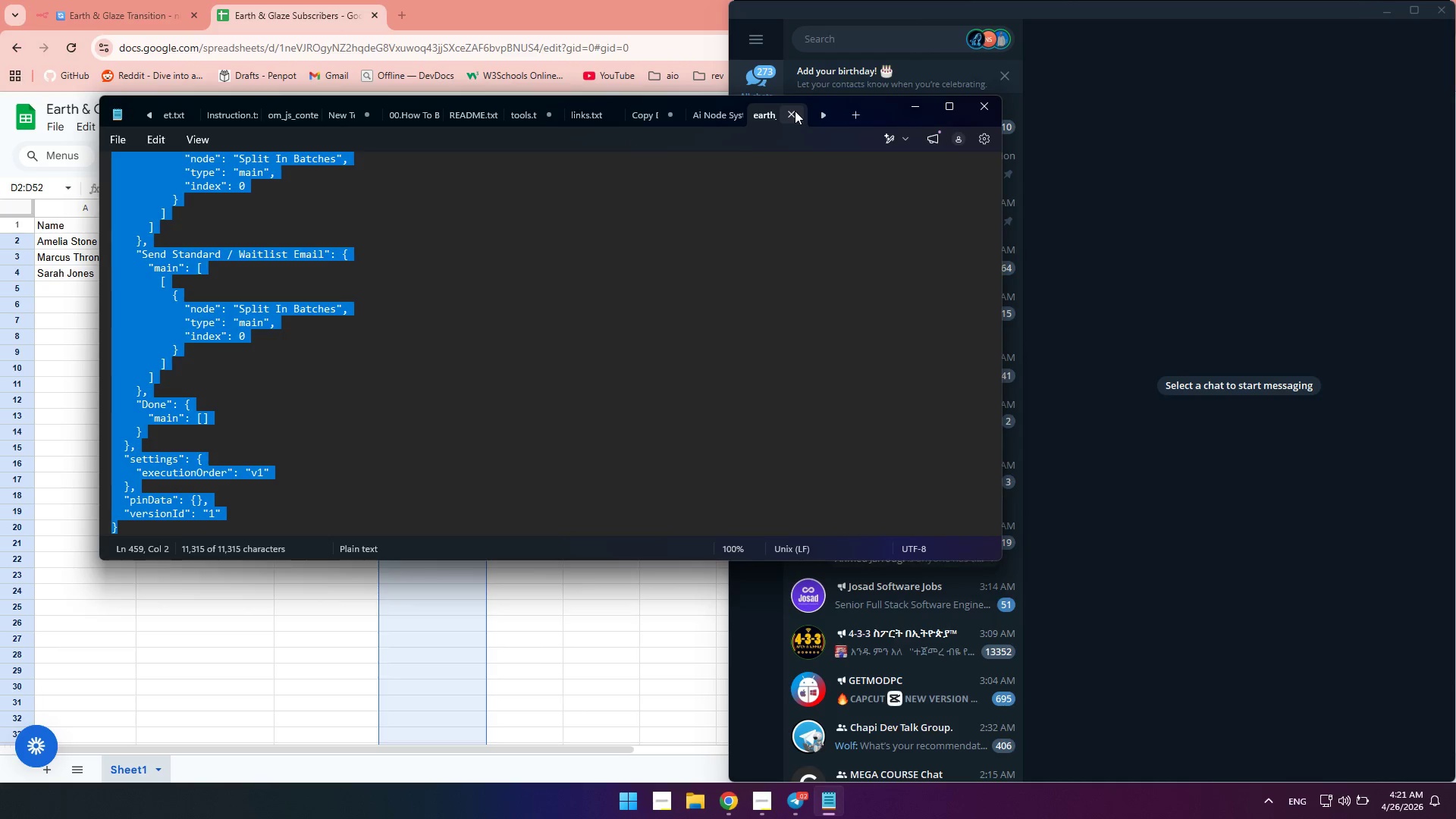 
left_click([795, 111])
 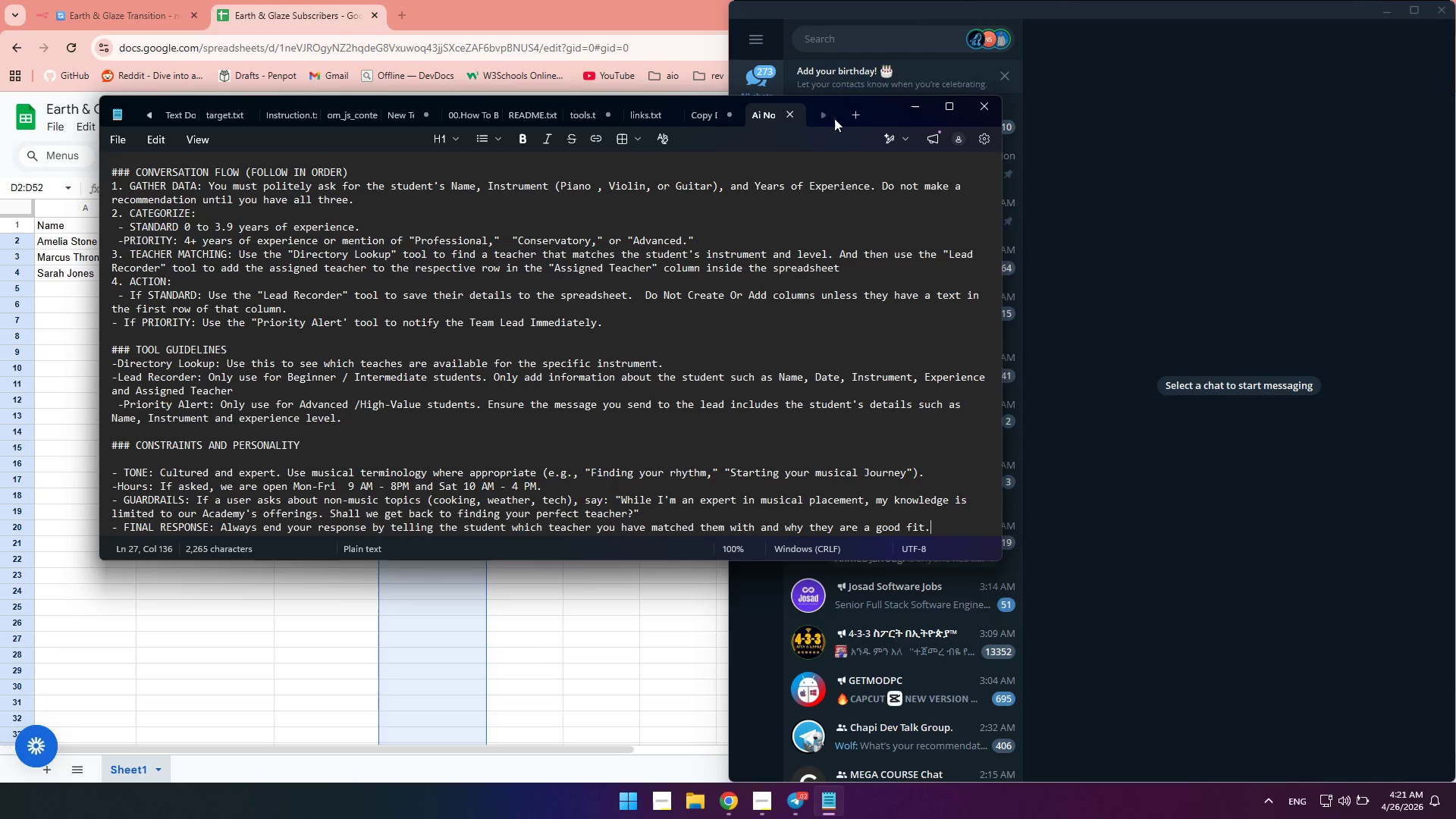 
left_click([850, 118])
 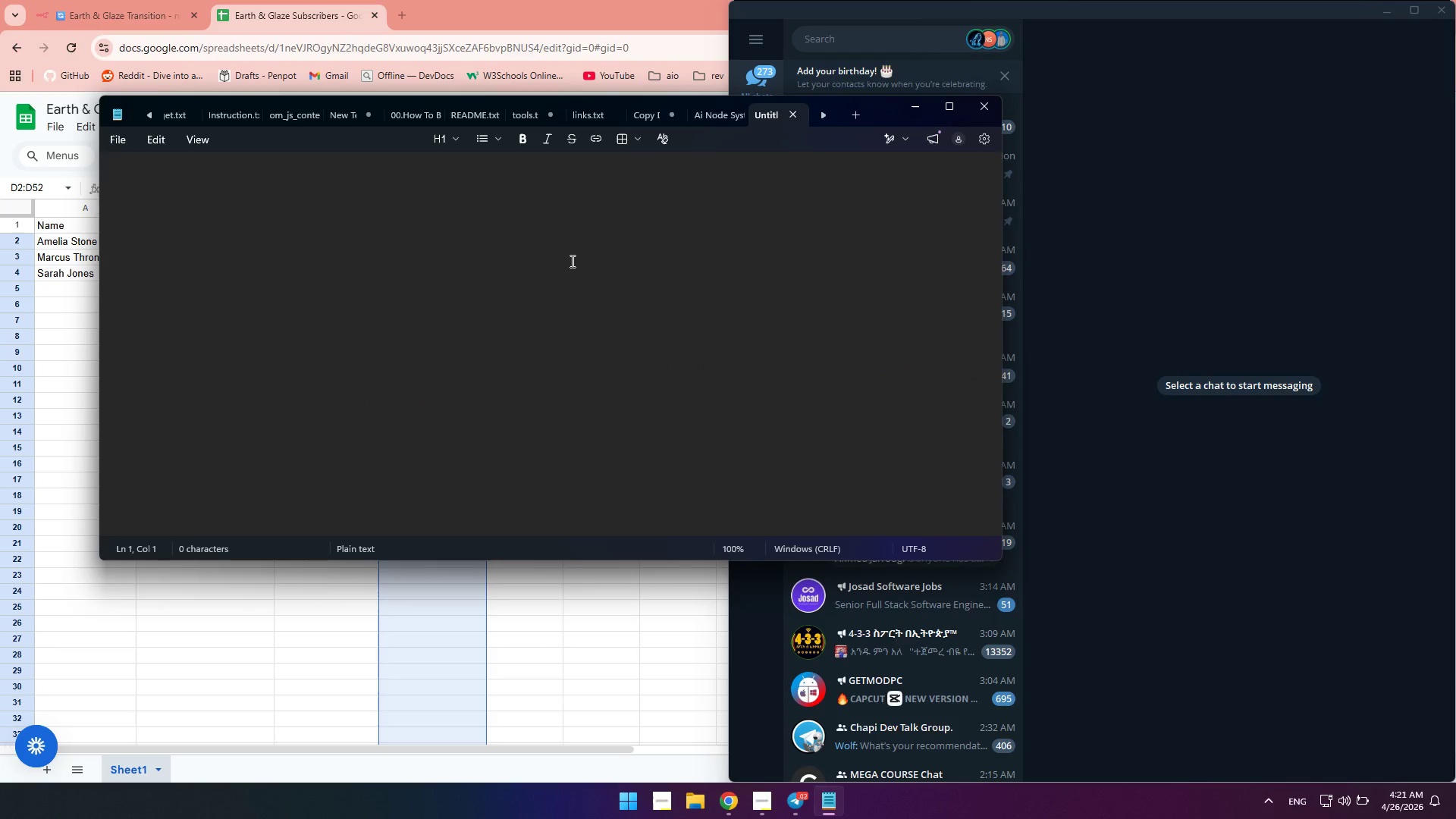 
left_click([571, 261])
 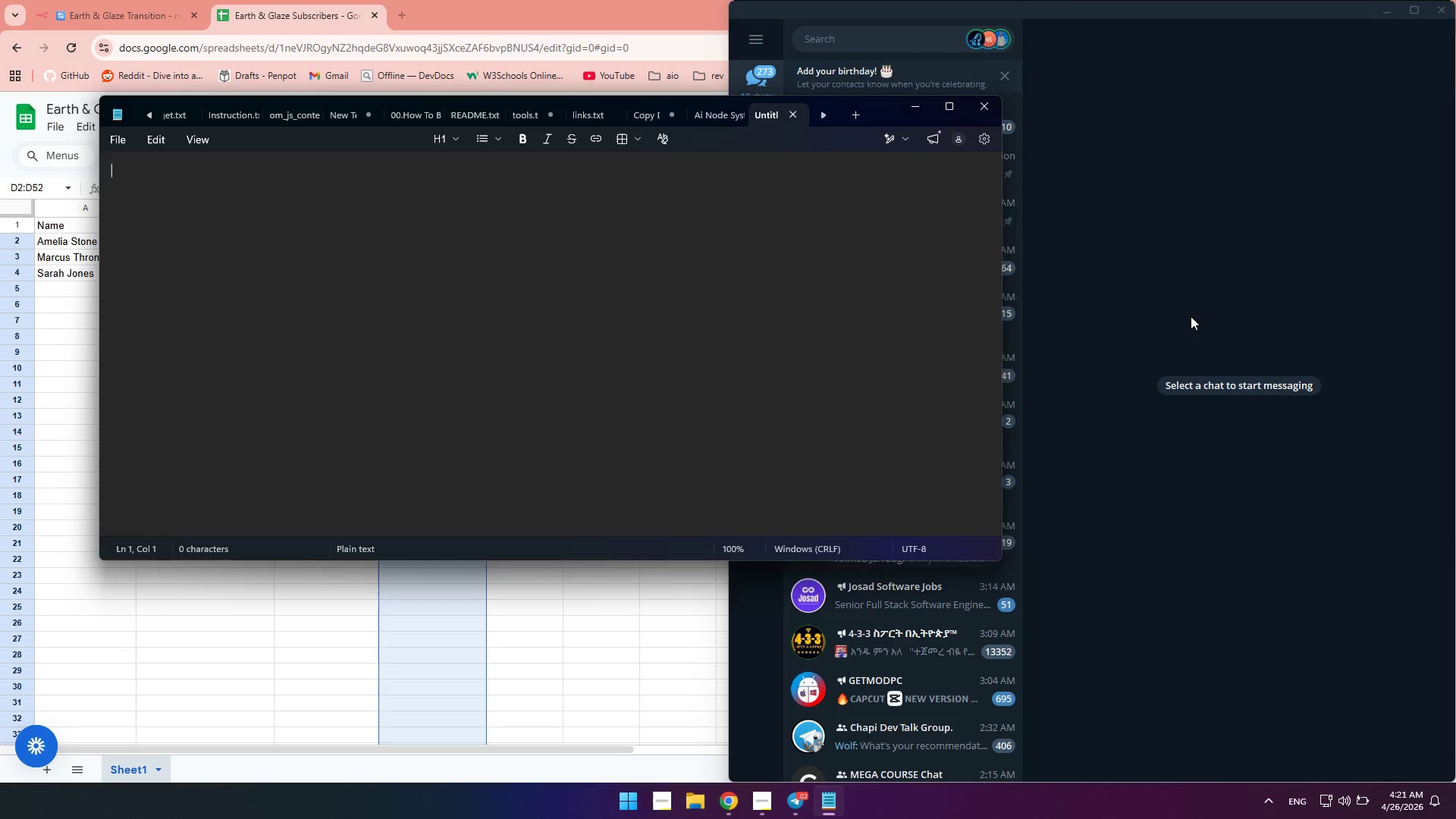 
left_click([1193, 316])
 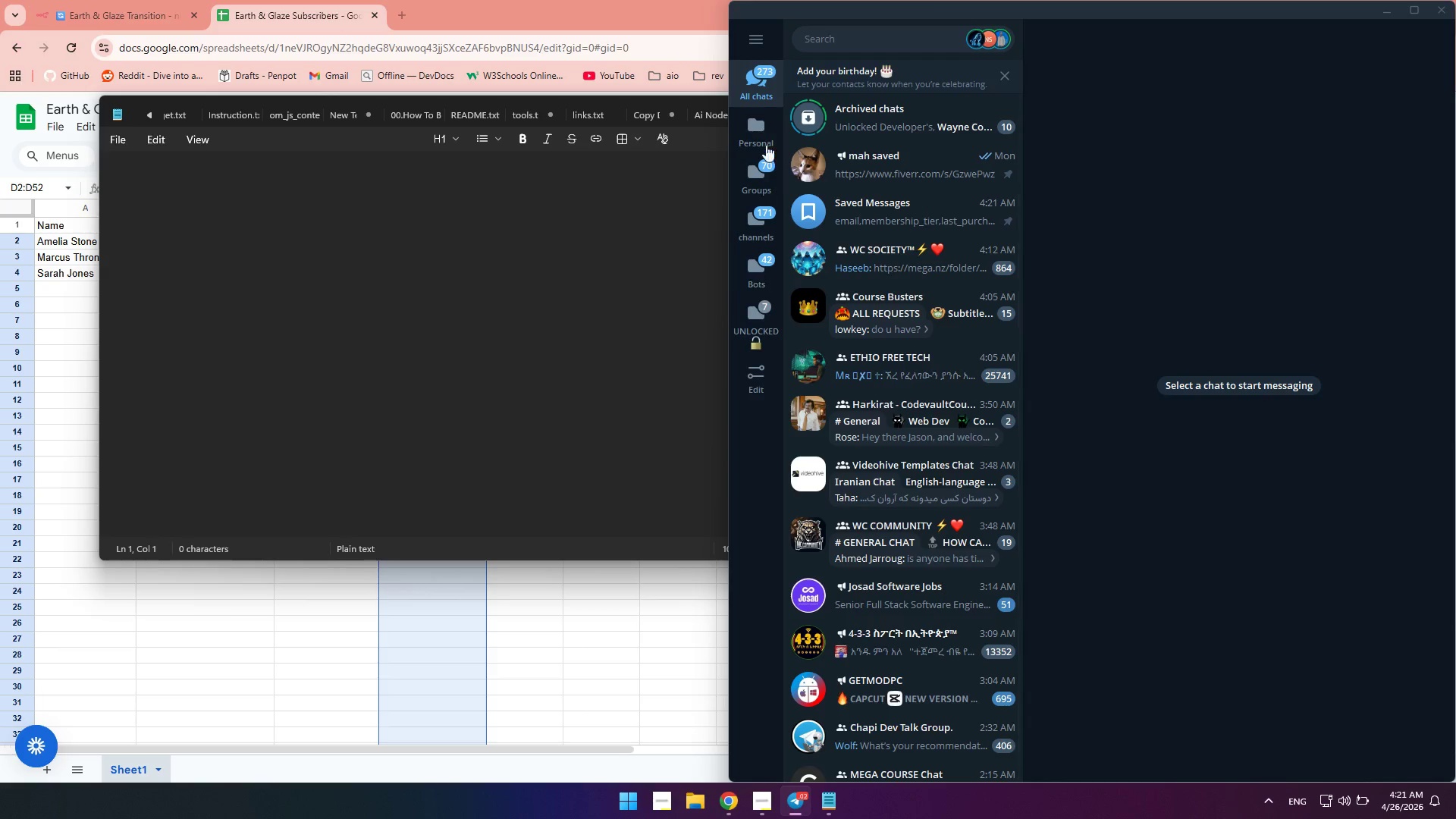 
left_click([761, 47])
 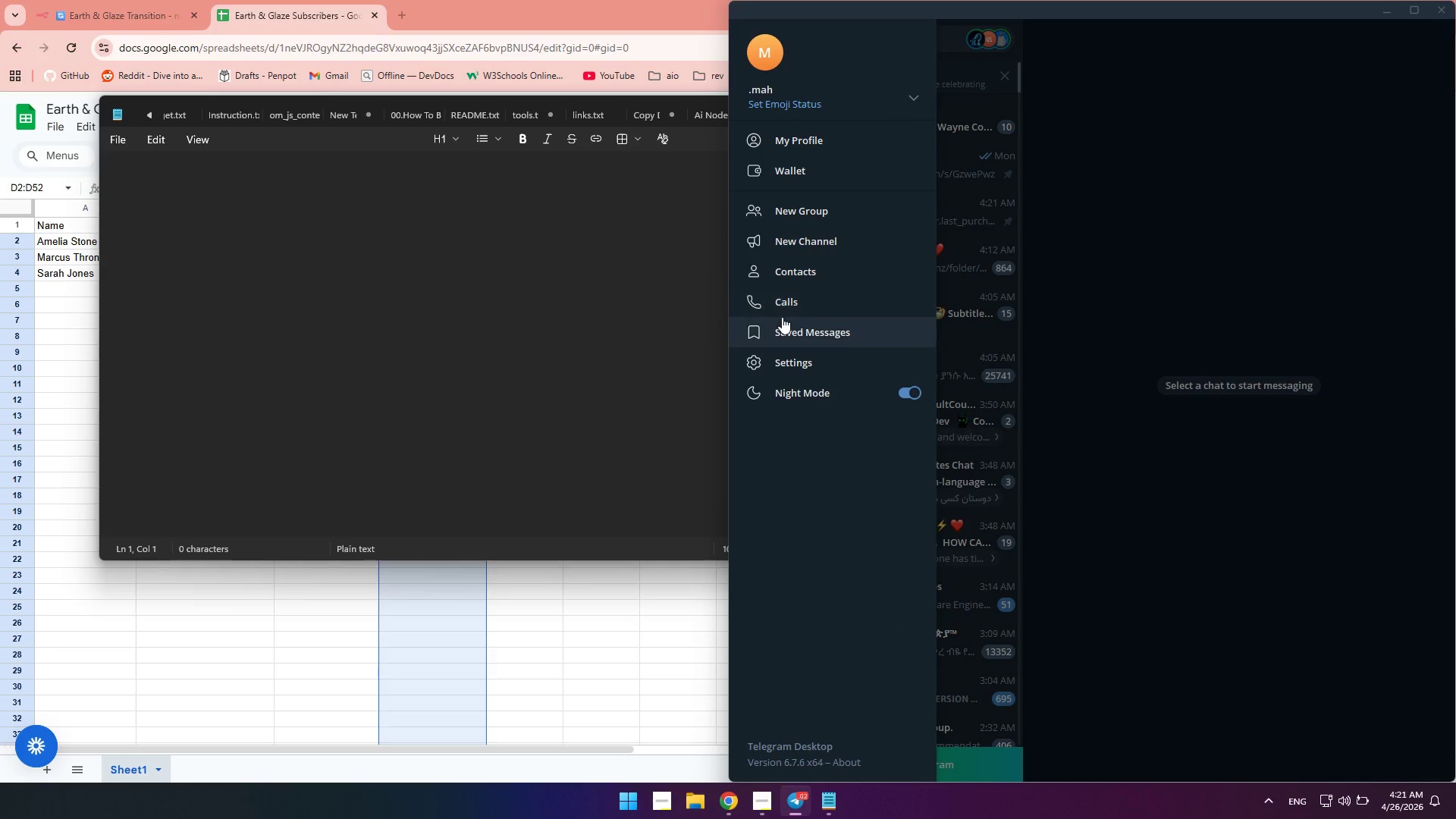 
left_click([782, 317])
 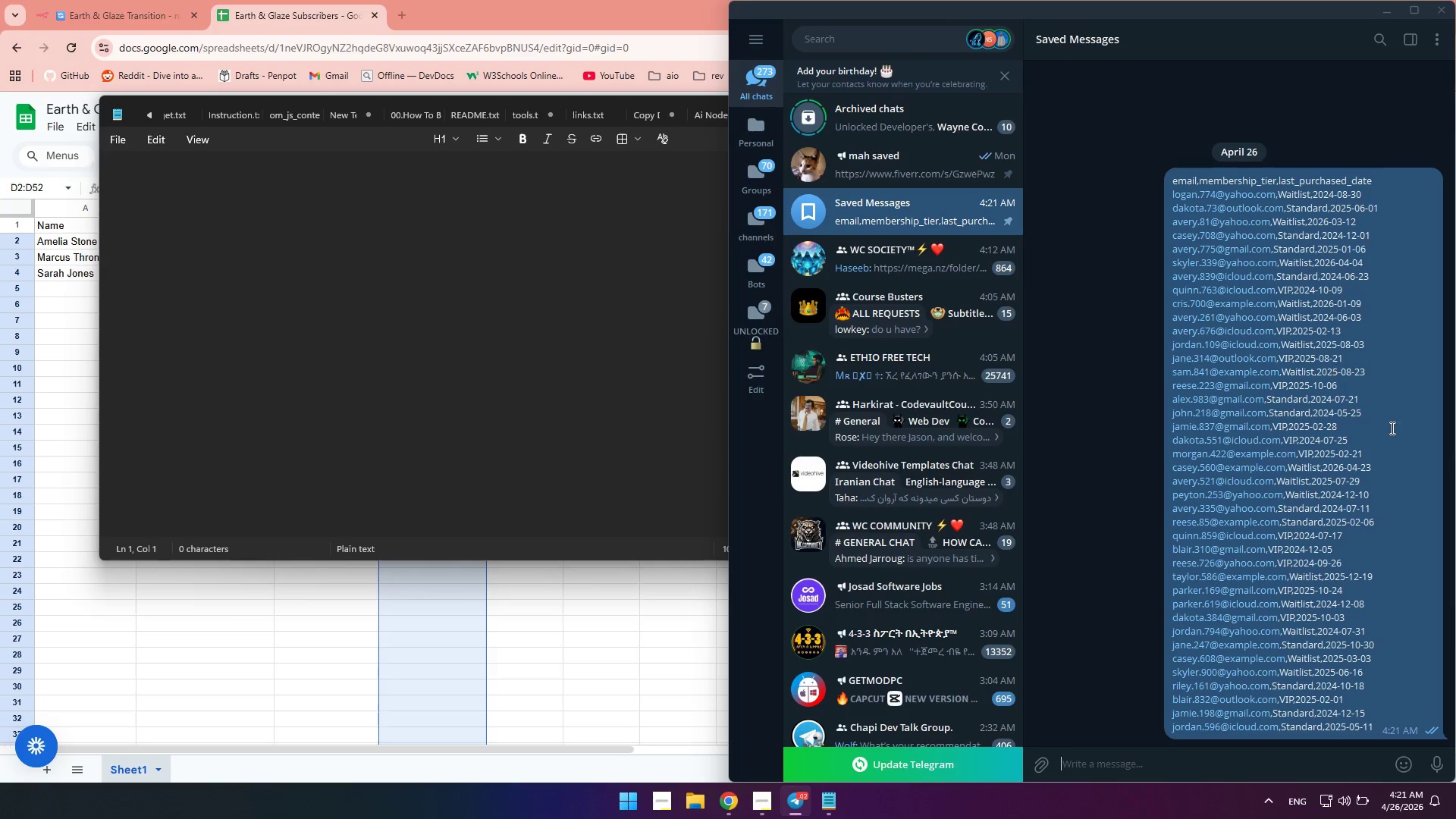 
right_click([1398, 434])
 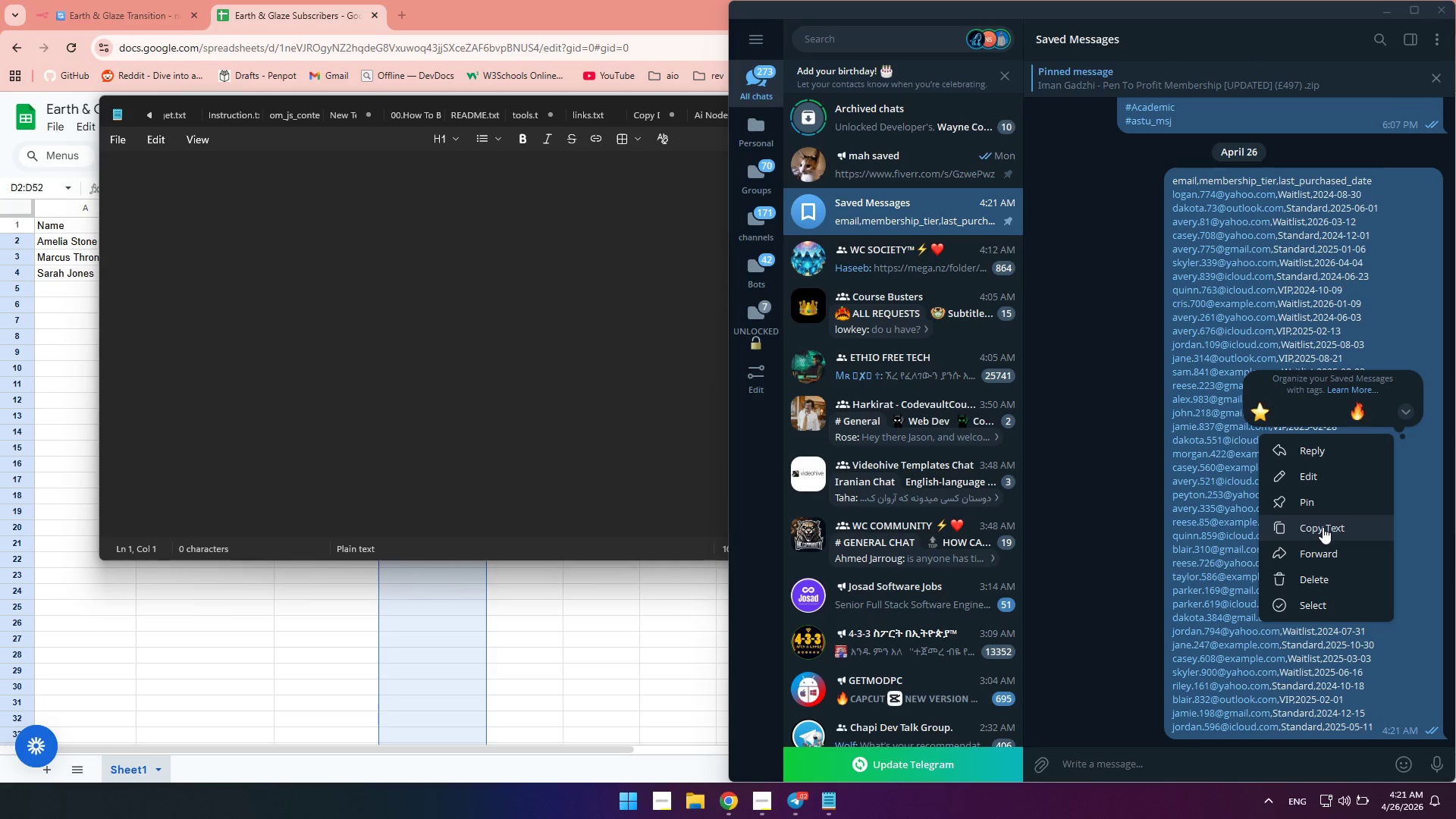 
left_click([1323, 527])
 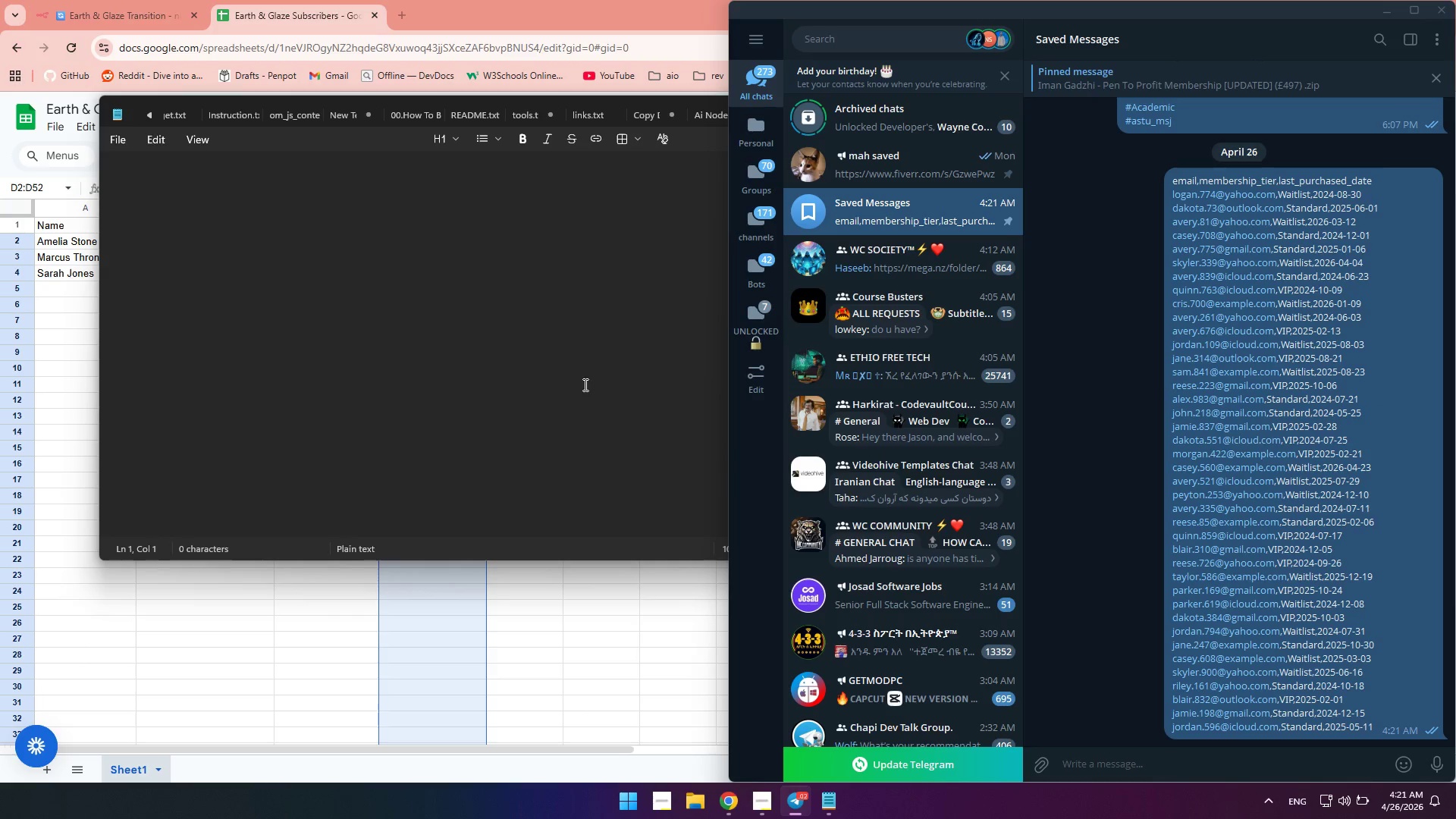 
left_click([584, 384])
 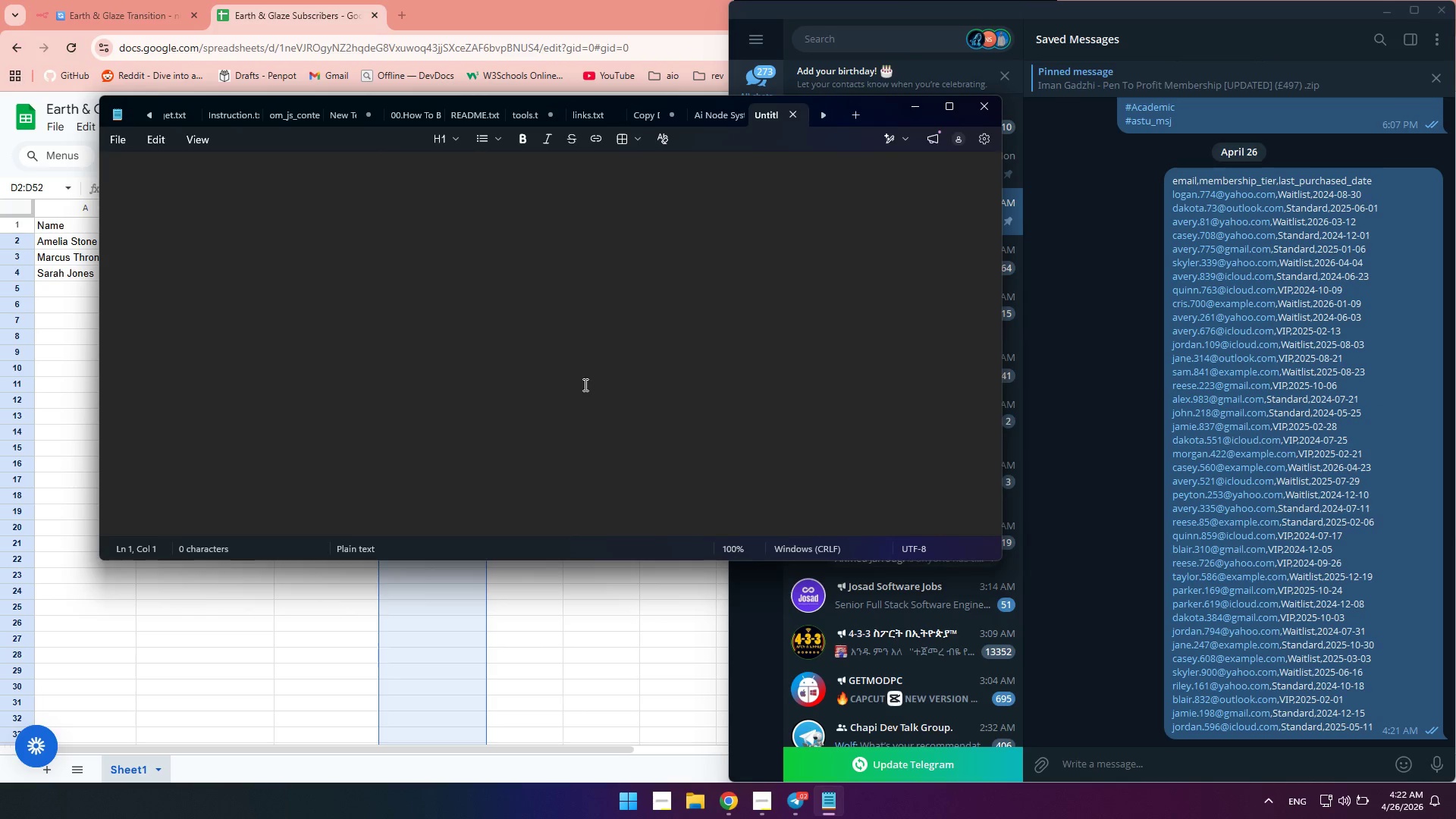 
key(Control+V)
 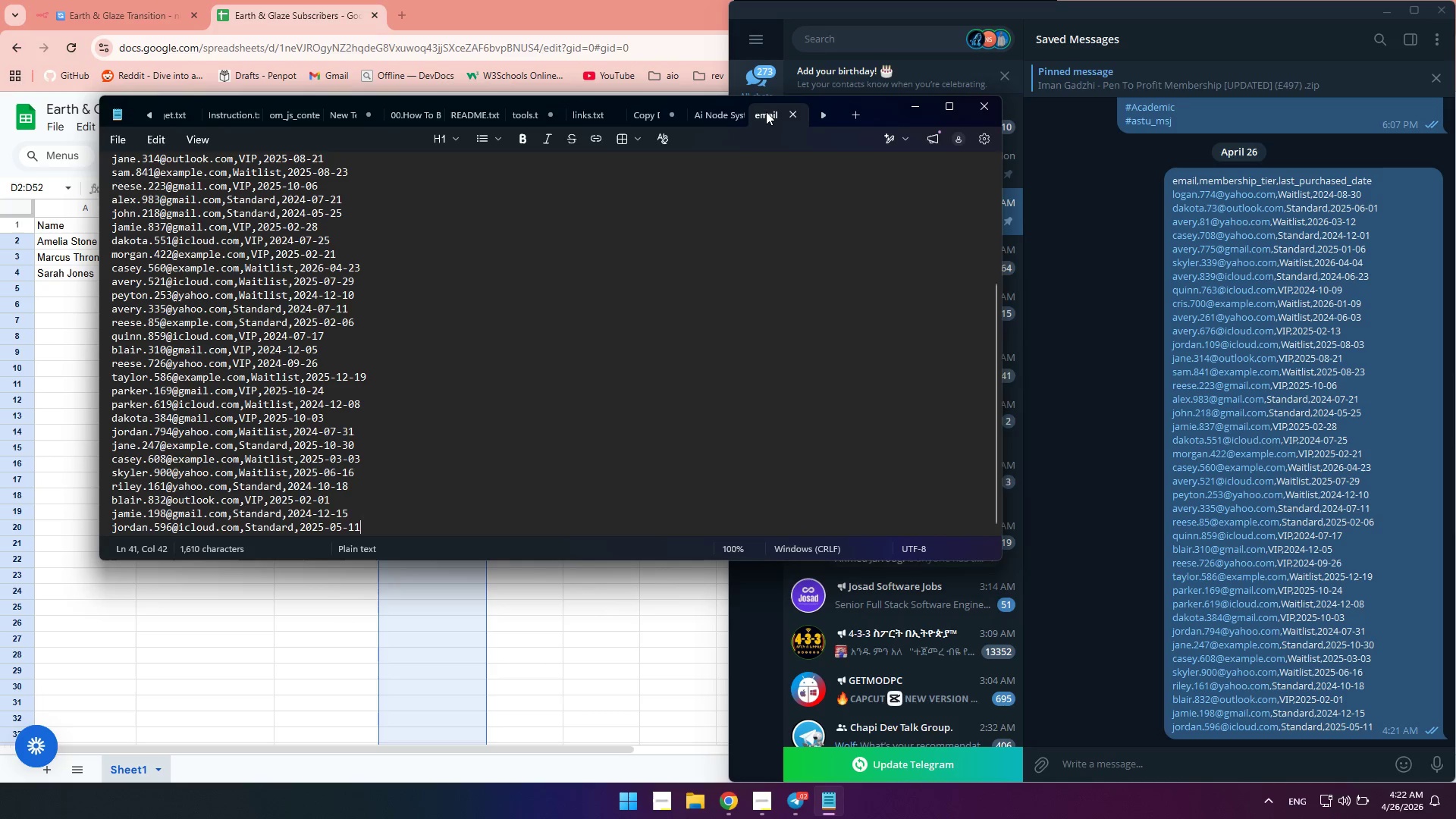 
left_click([766, 111])
 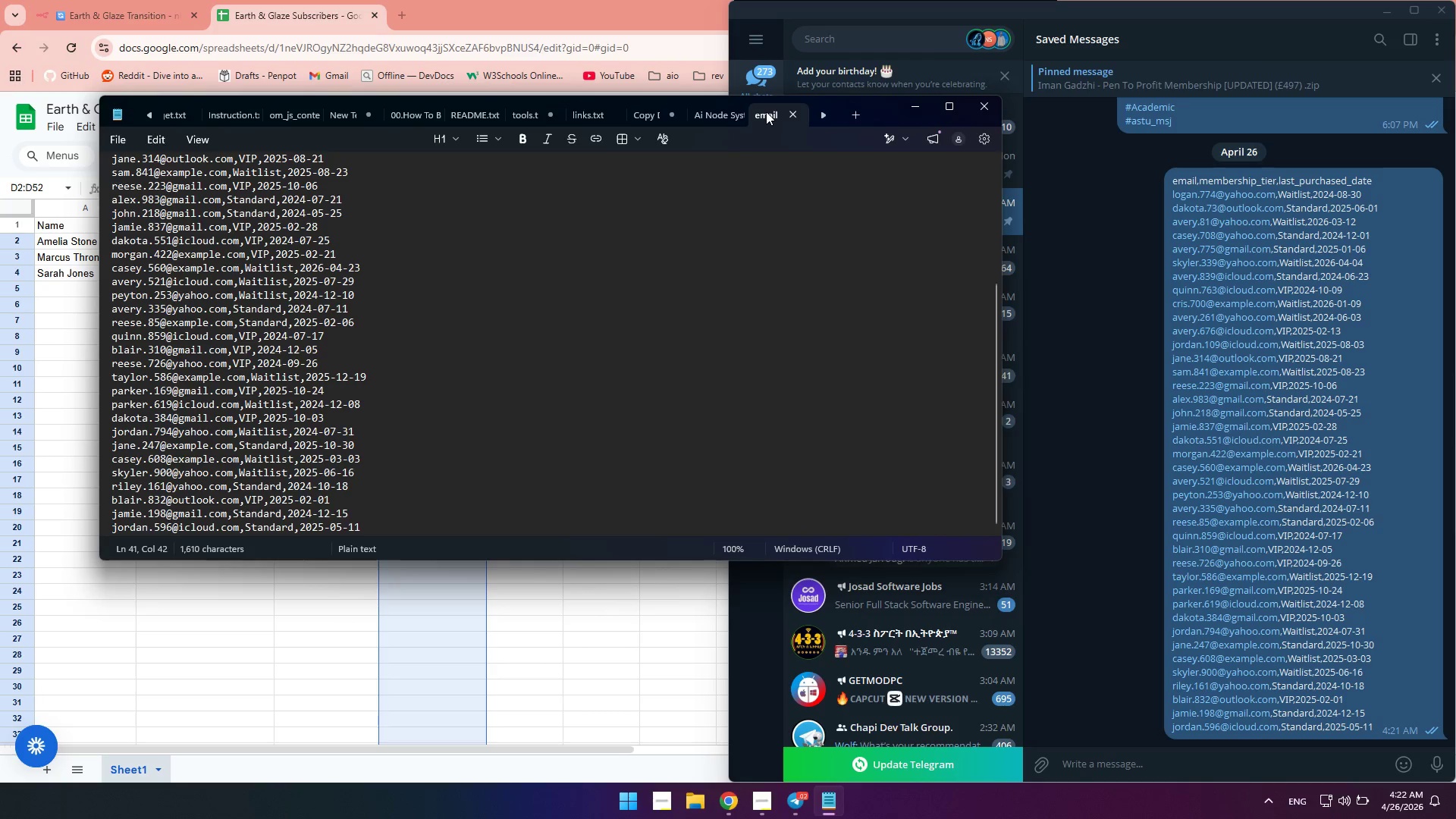 
hold_key(key=ControlLeft, duration=0.58)
 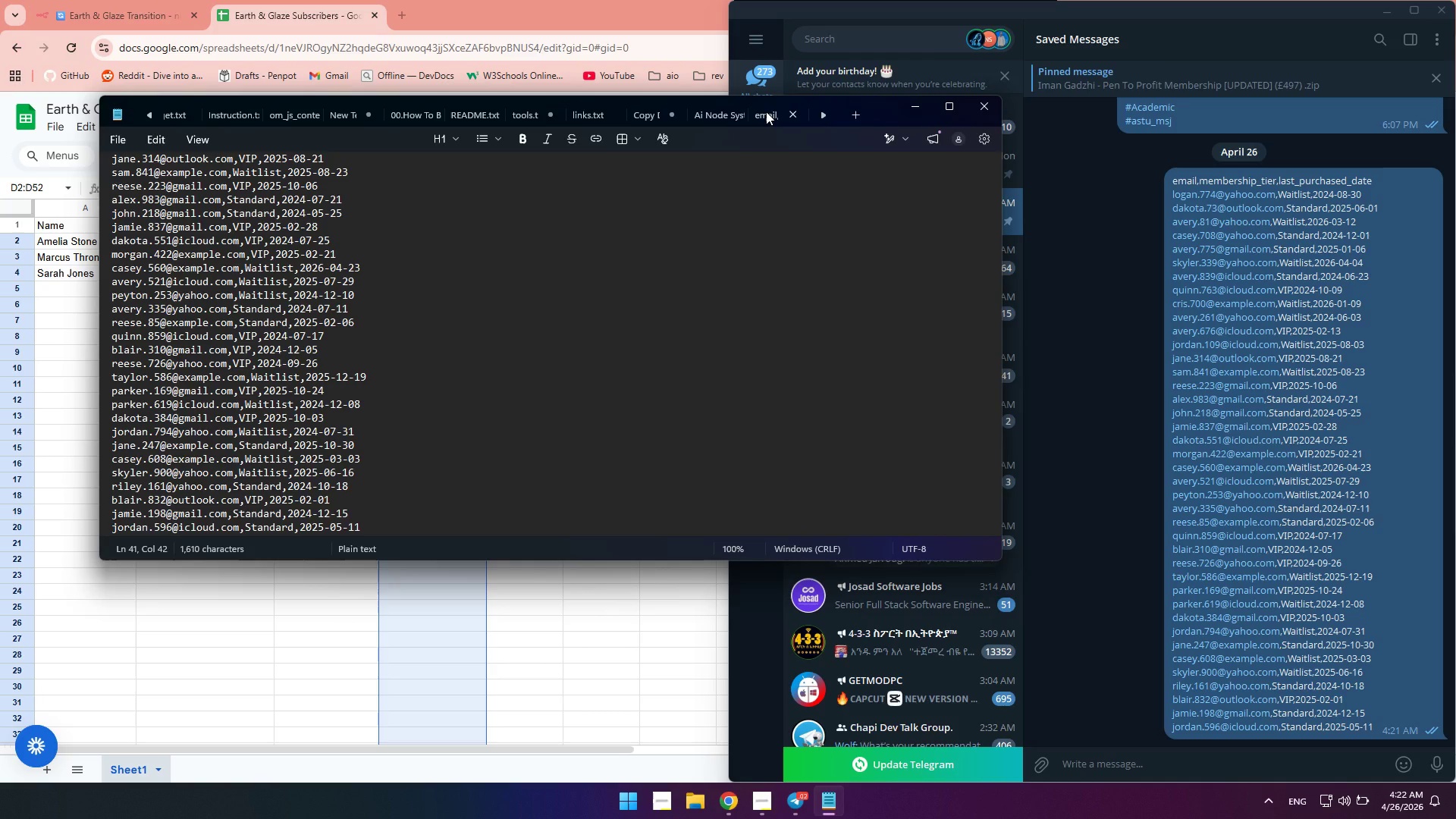 
hold_key(key=ShiftLeft, duration=0.48)
 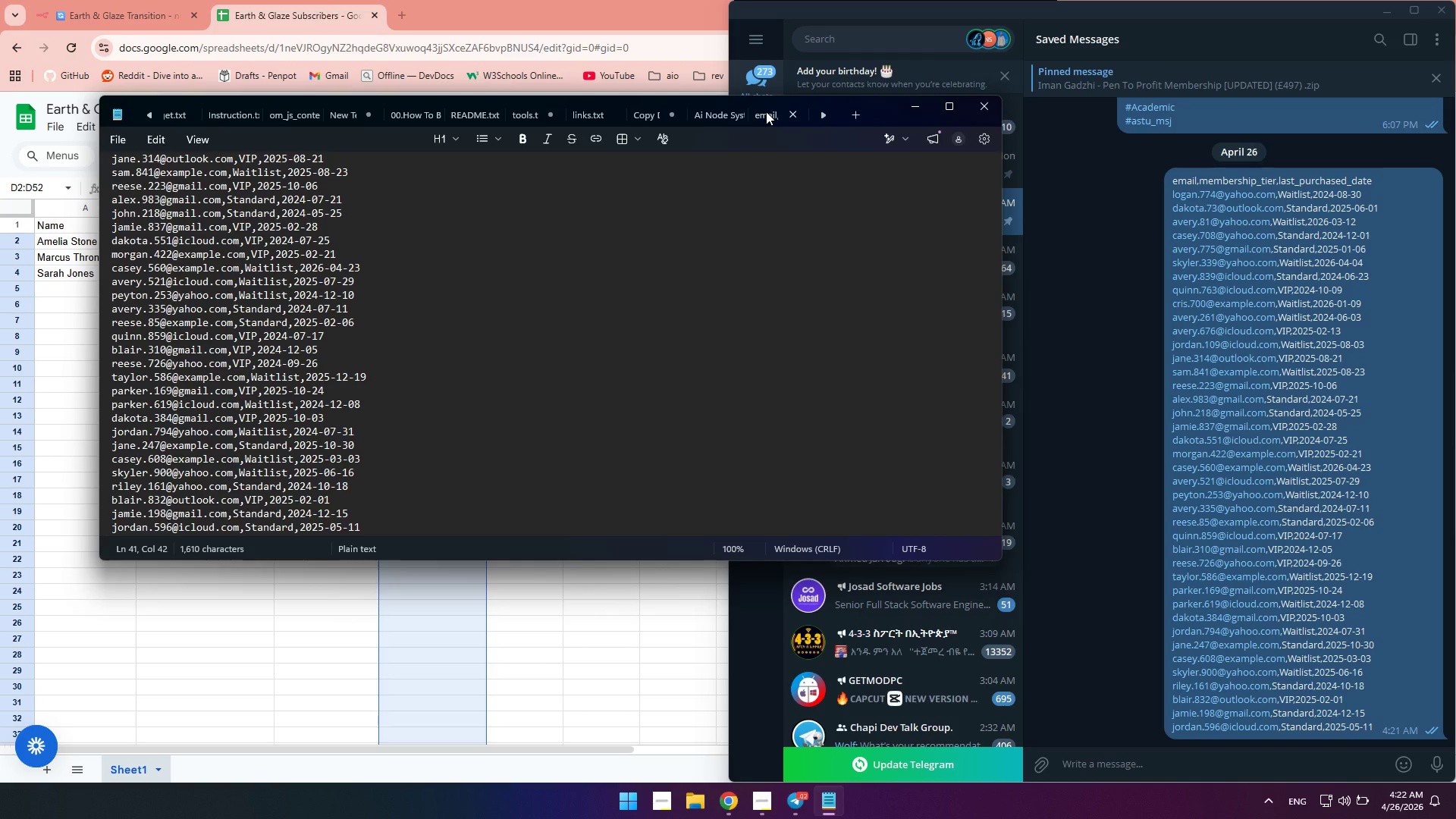 
hold_key(key=S, duration=8.3)
 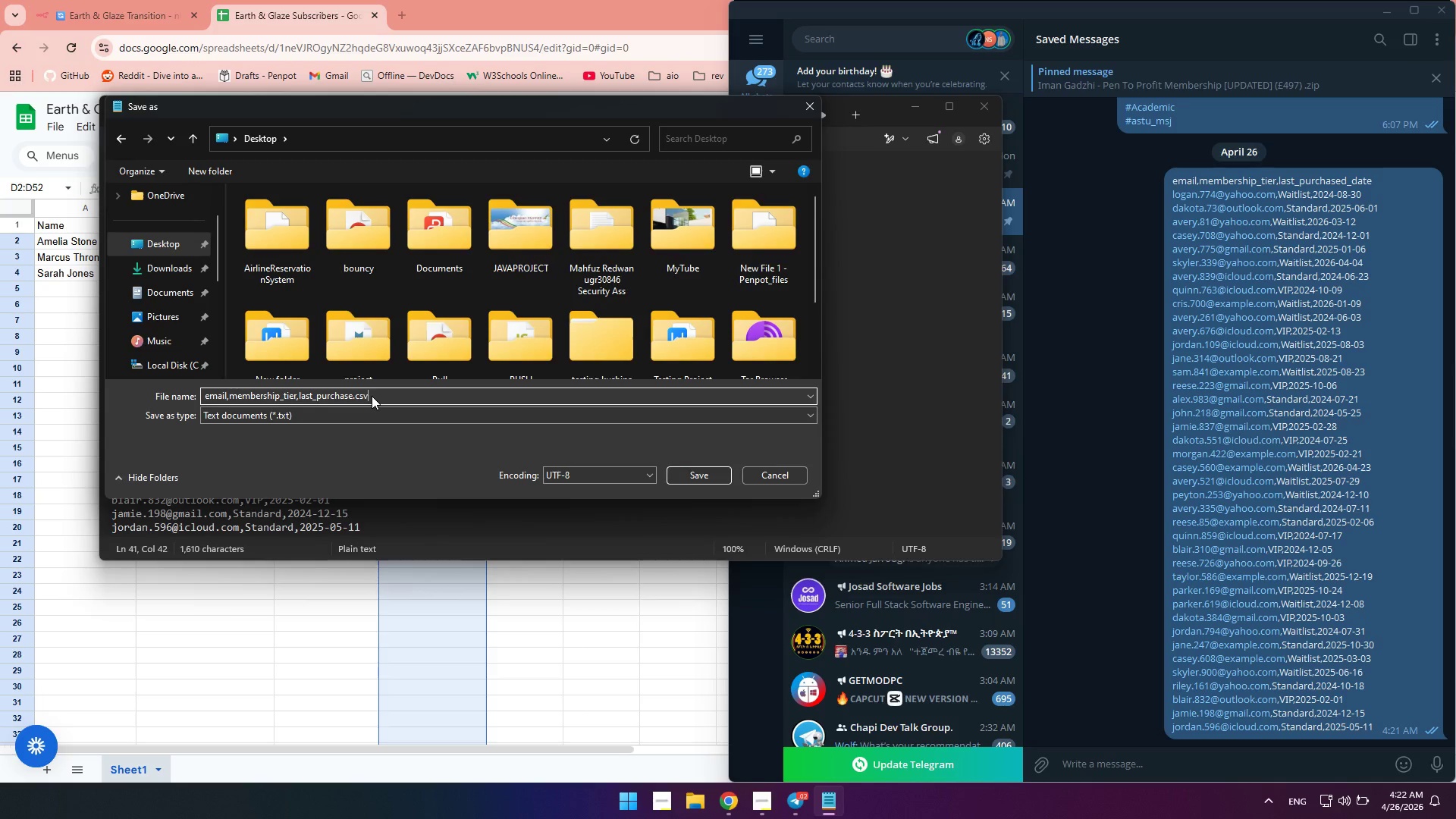 
left_click([160, 253])
 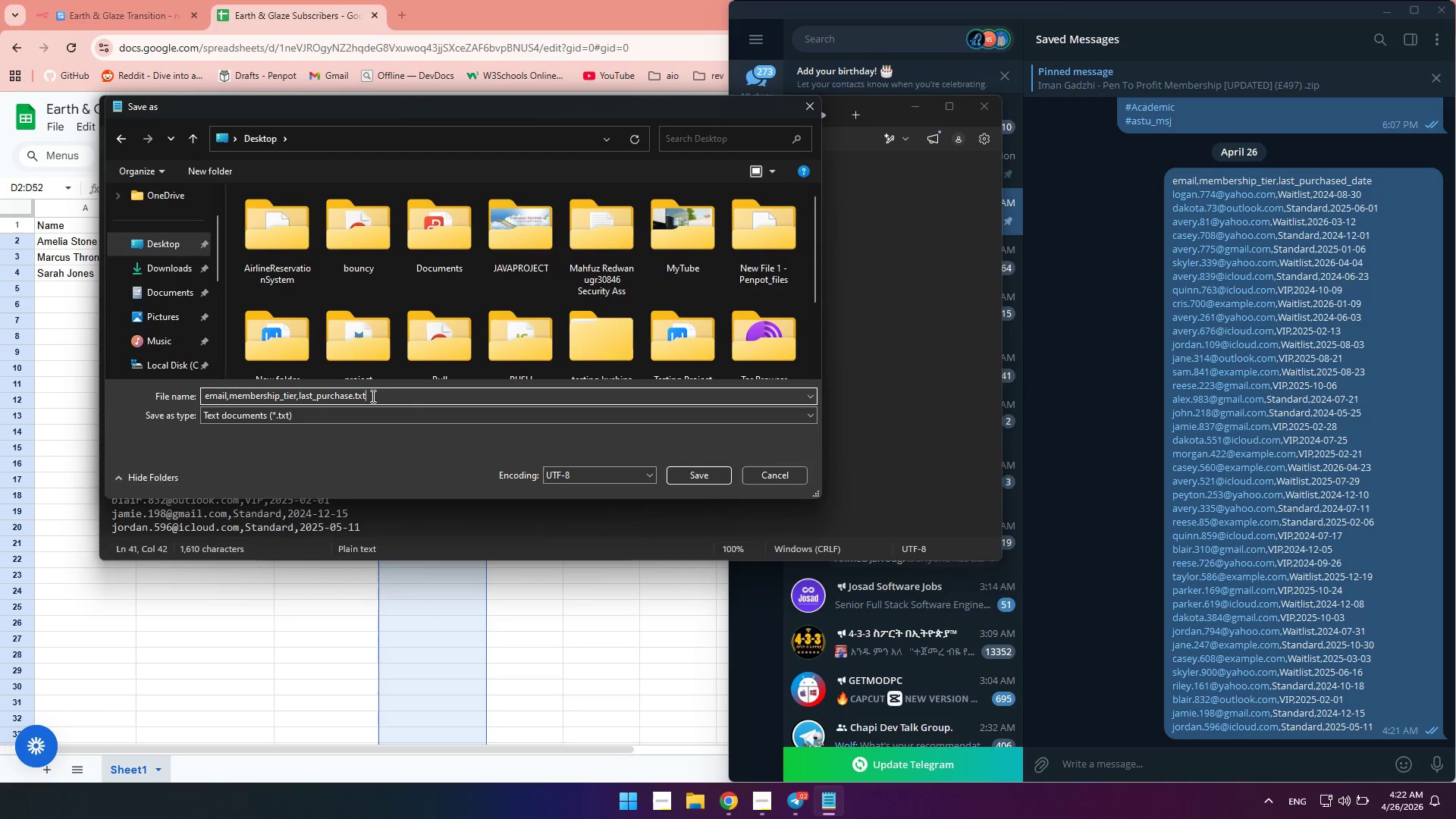 
key(Backspace)
key(Backspace)
key(Backspace)
type(cv)
 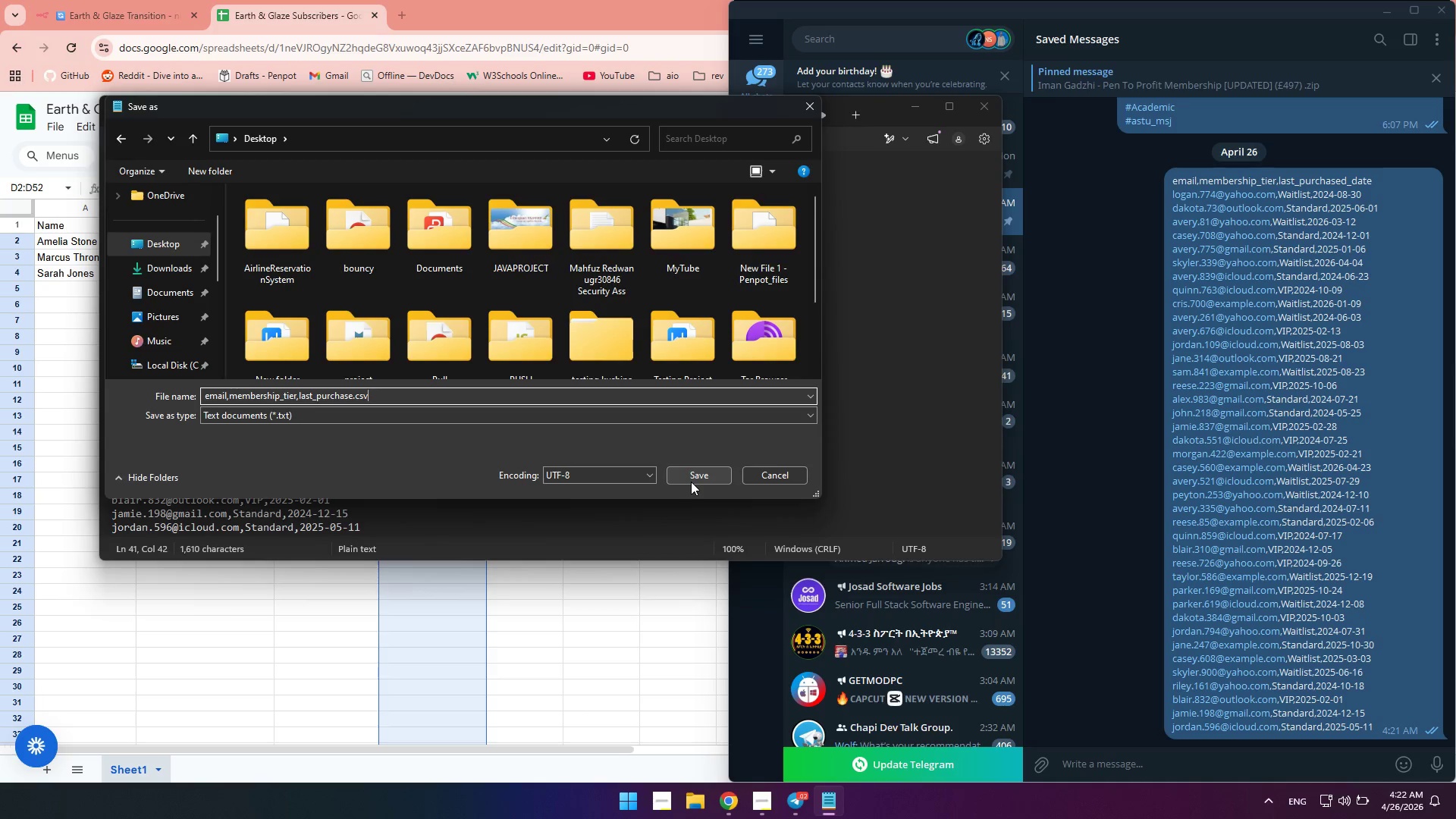 
left_click([691, 482])
 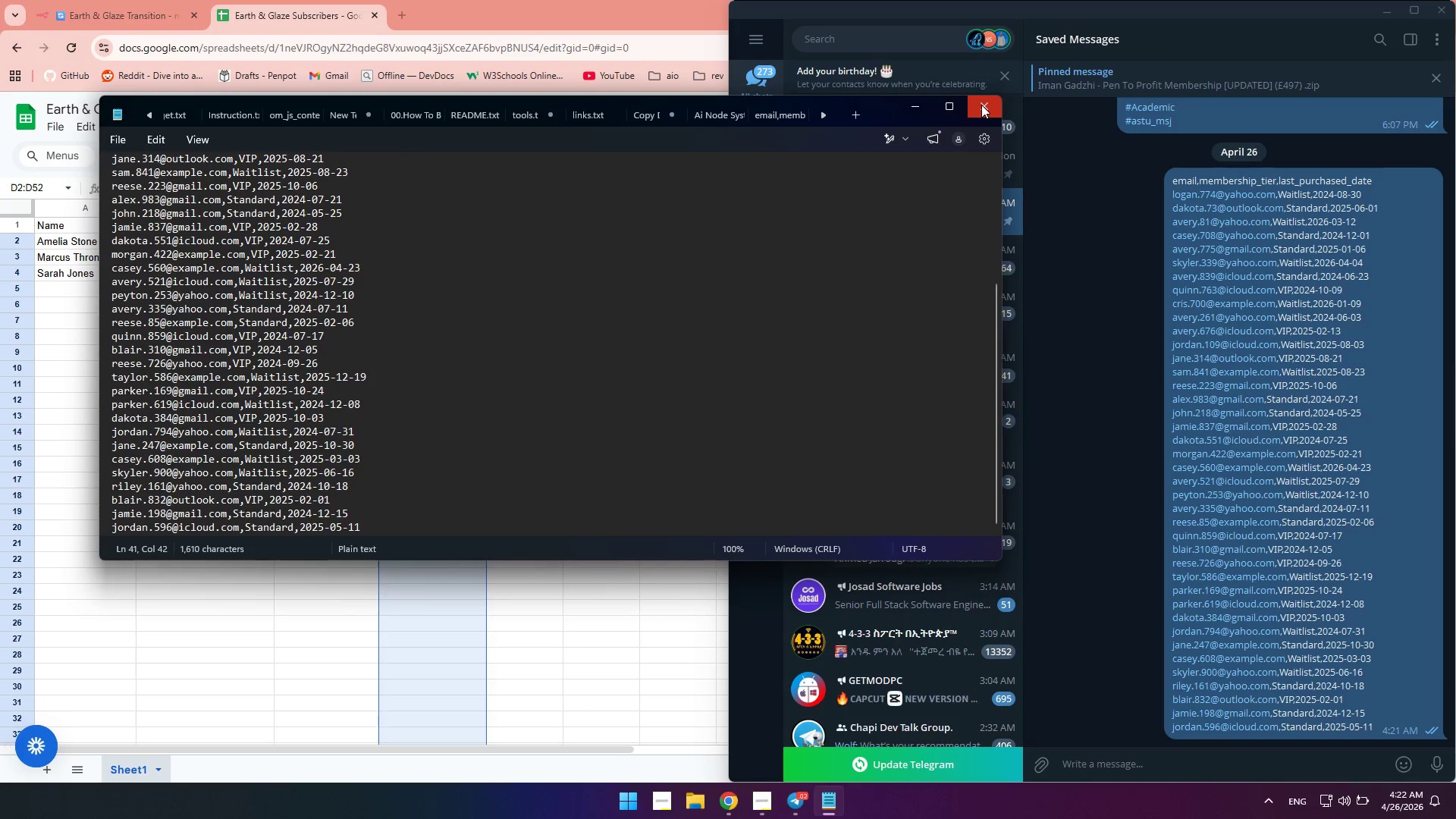 
left_click([981, 105])
 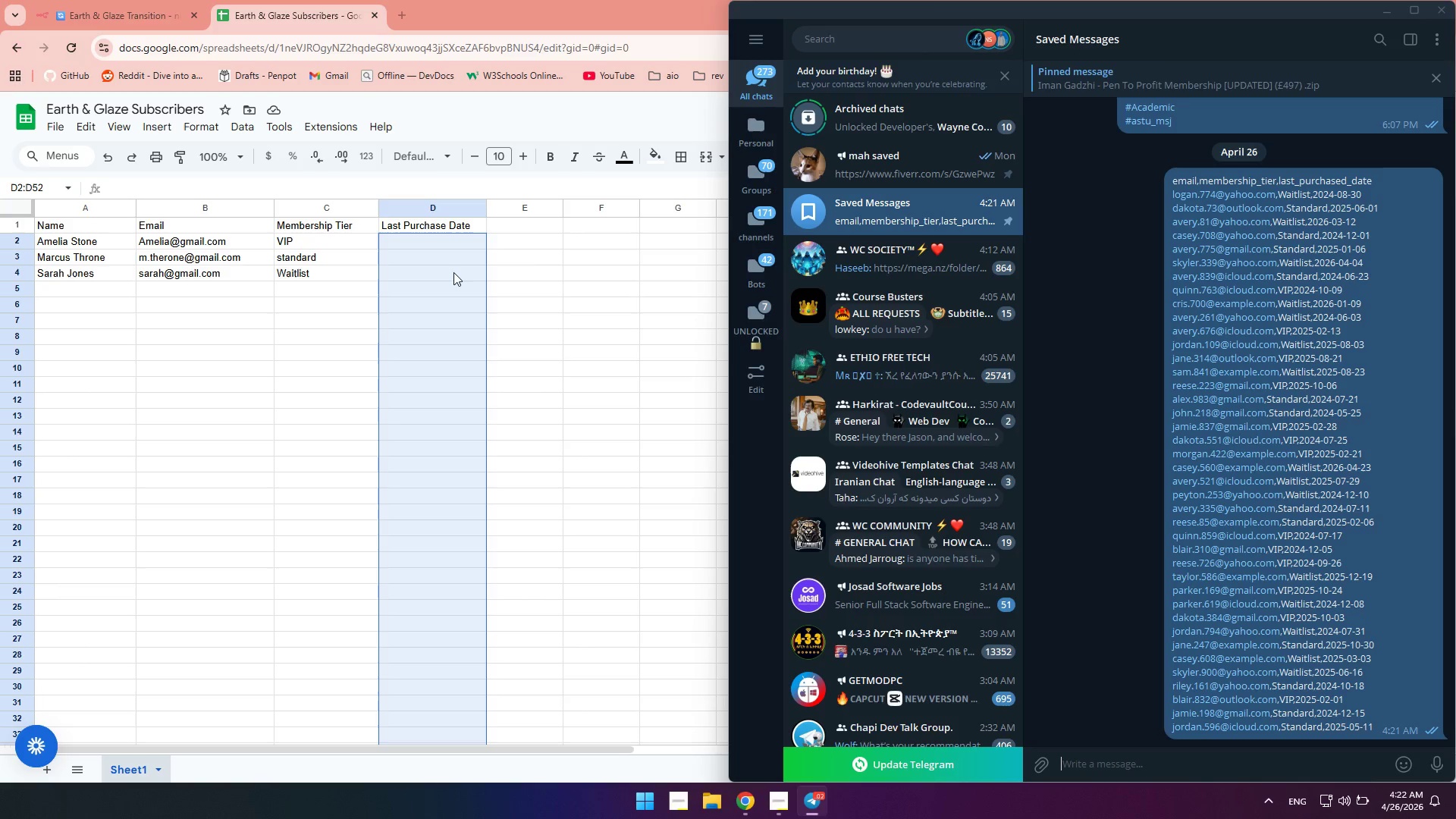 
left_click_drag(start_coordinate=[518, 285], to_coordinate=[47, 245])
 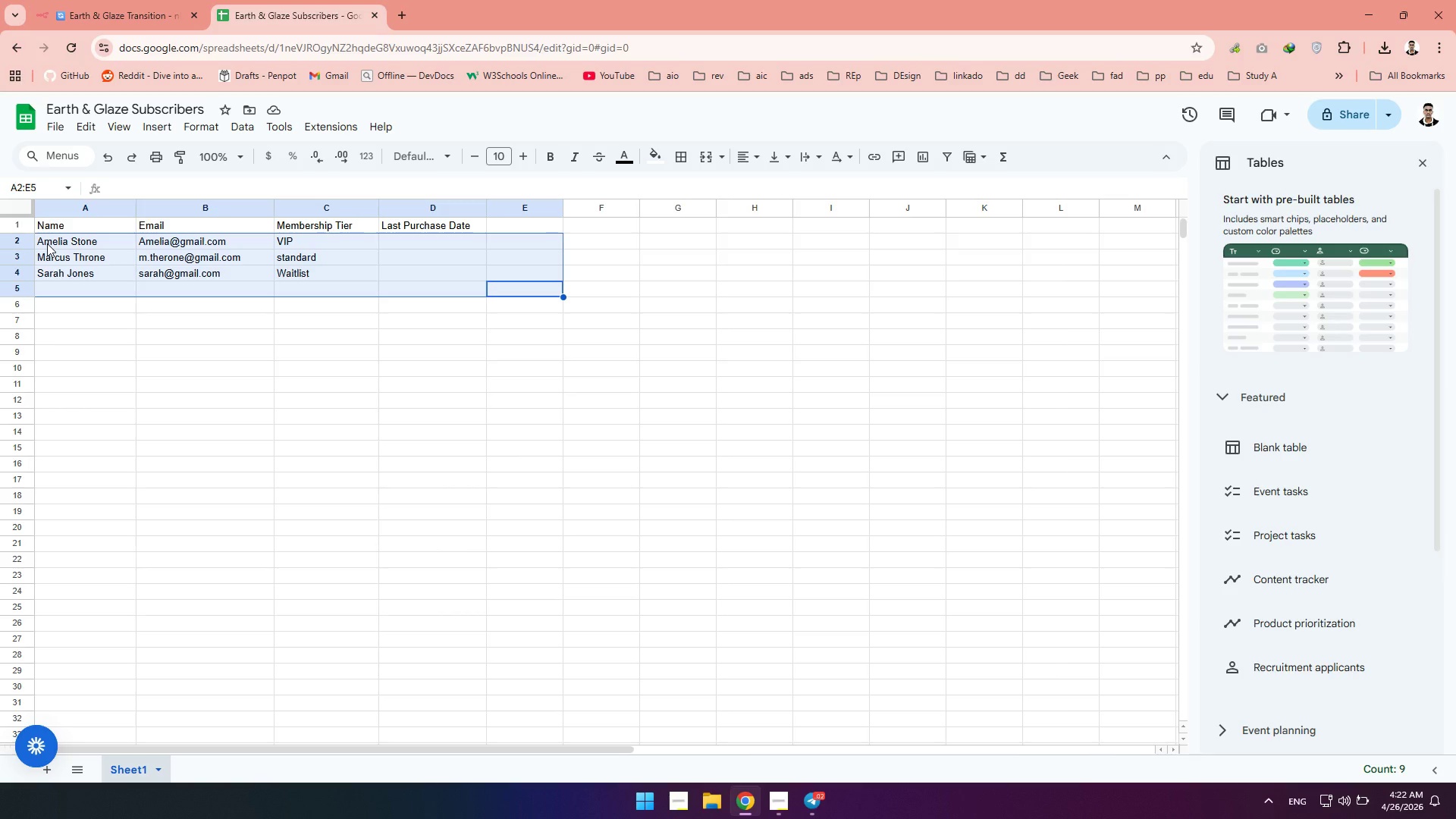 
key(Control+A)
 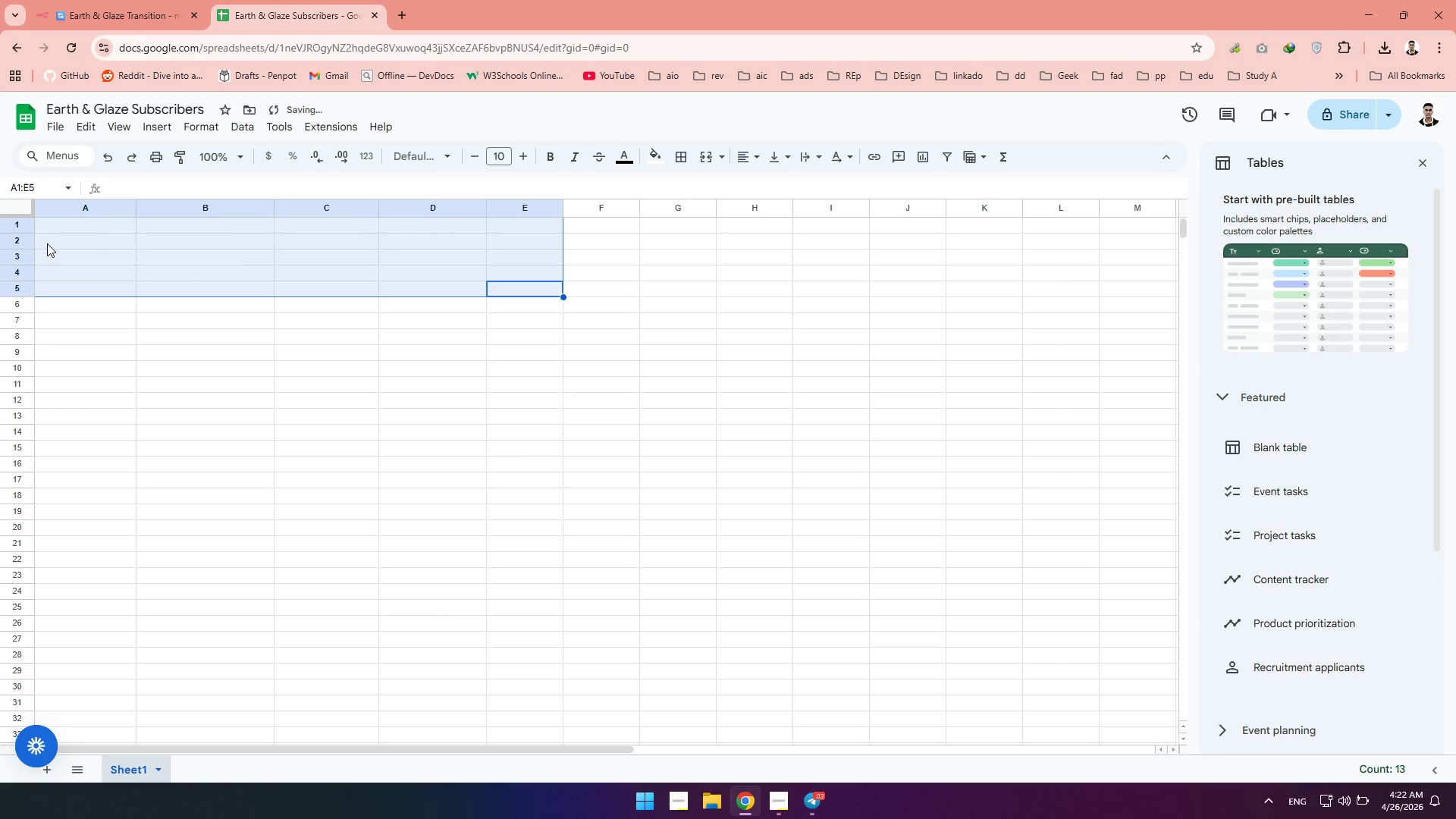 
key(Backspace)
 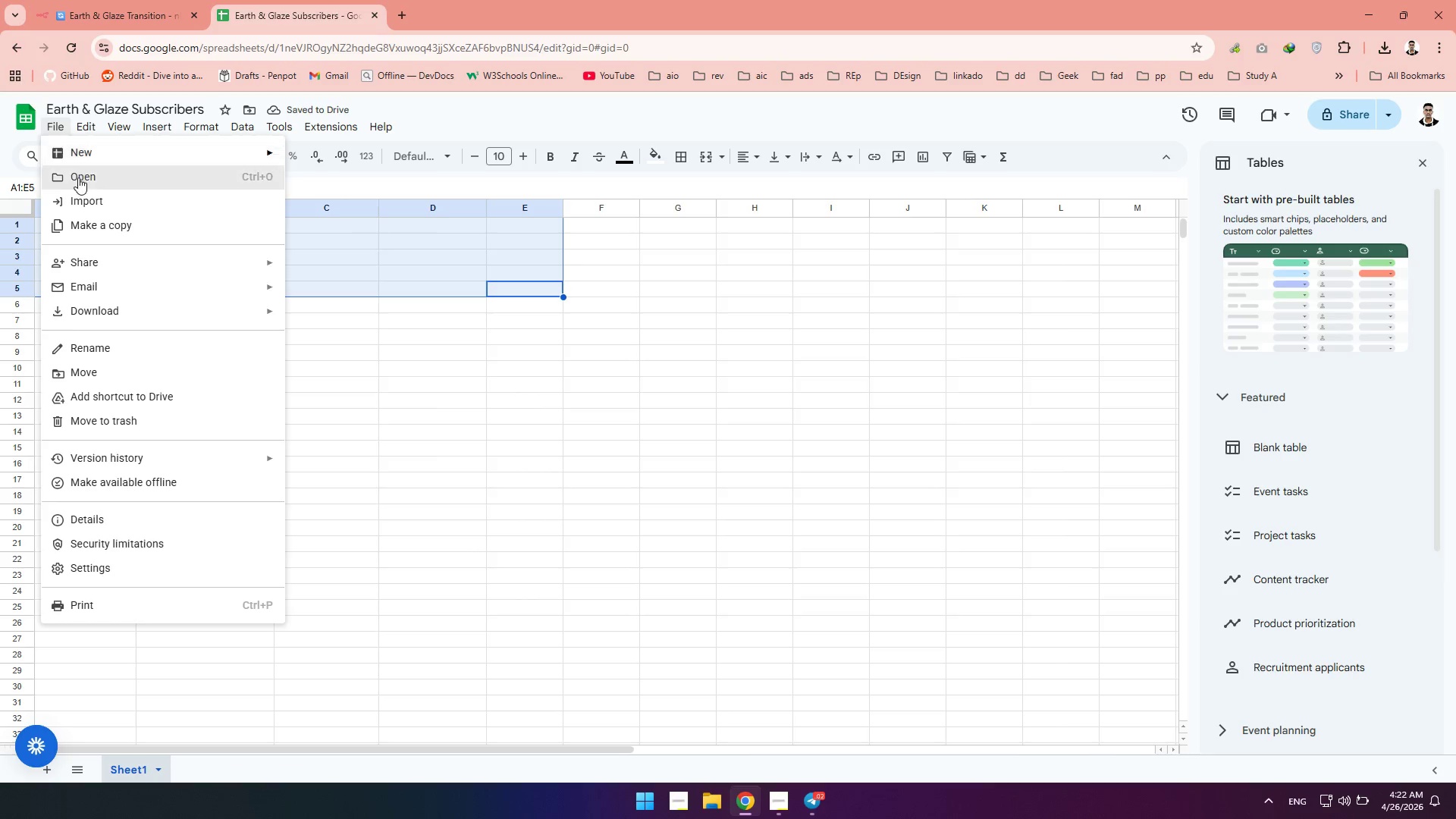 
left_click([78, 207])
 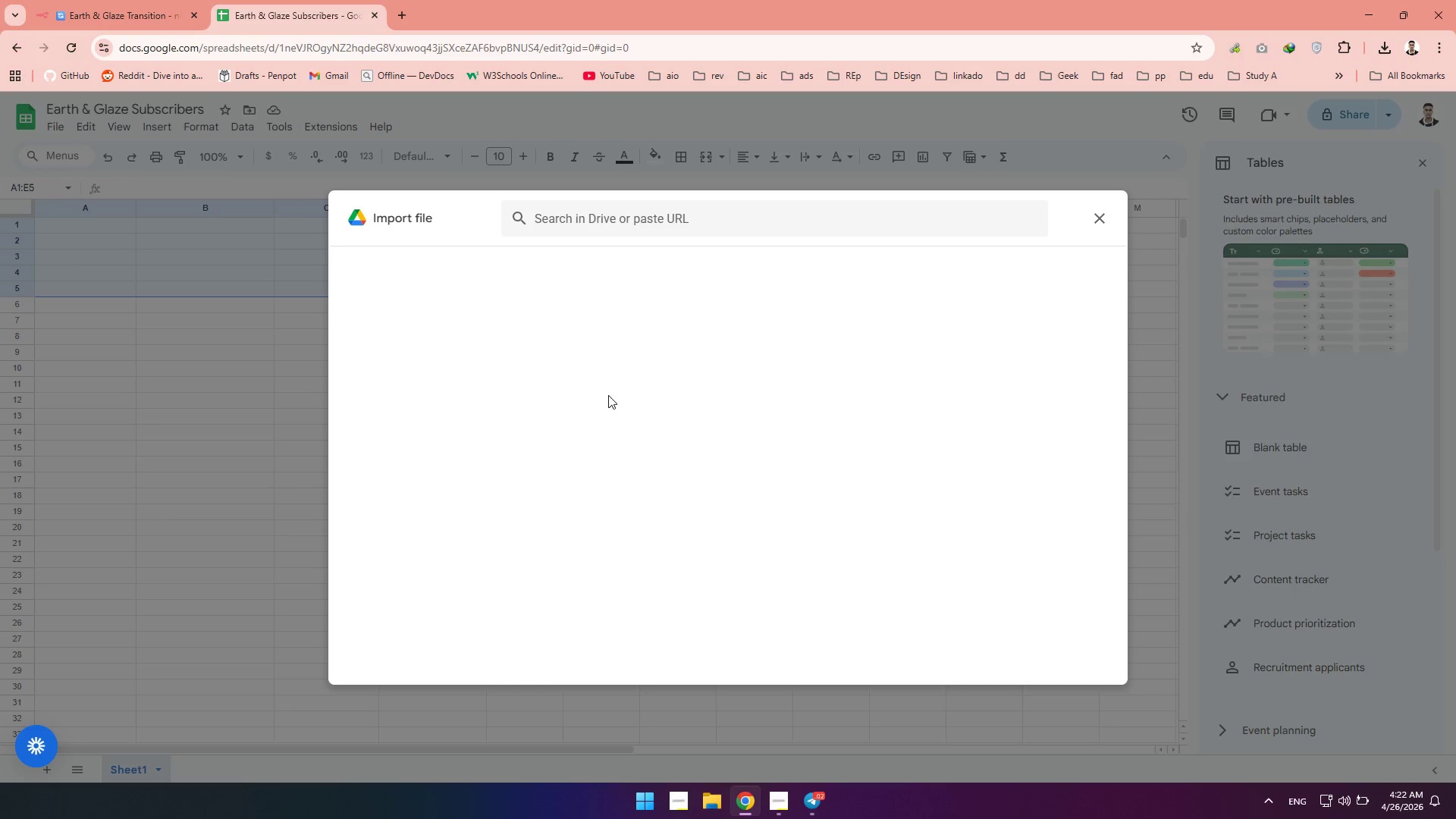 
wait(8.62)
 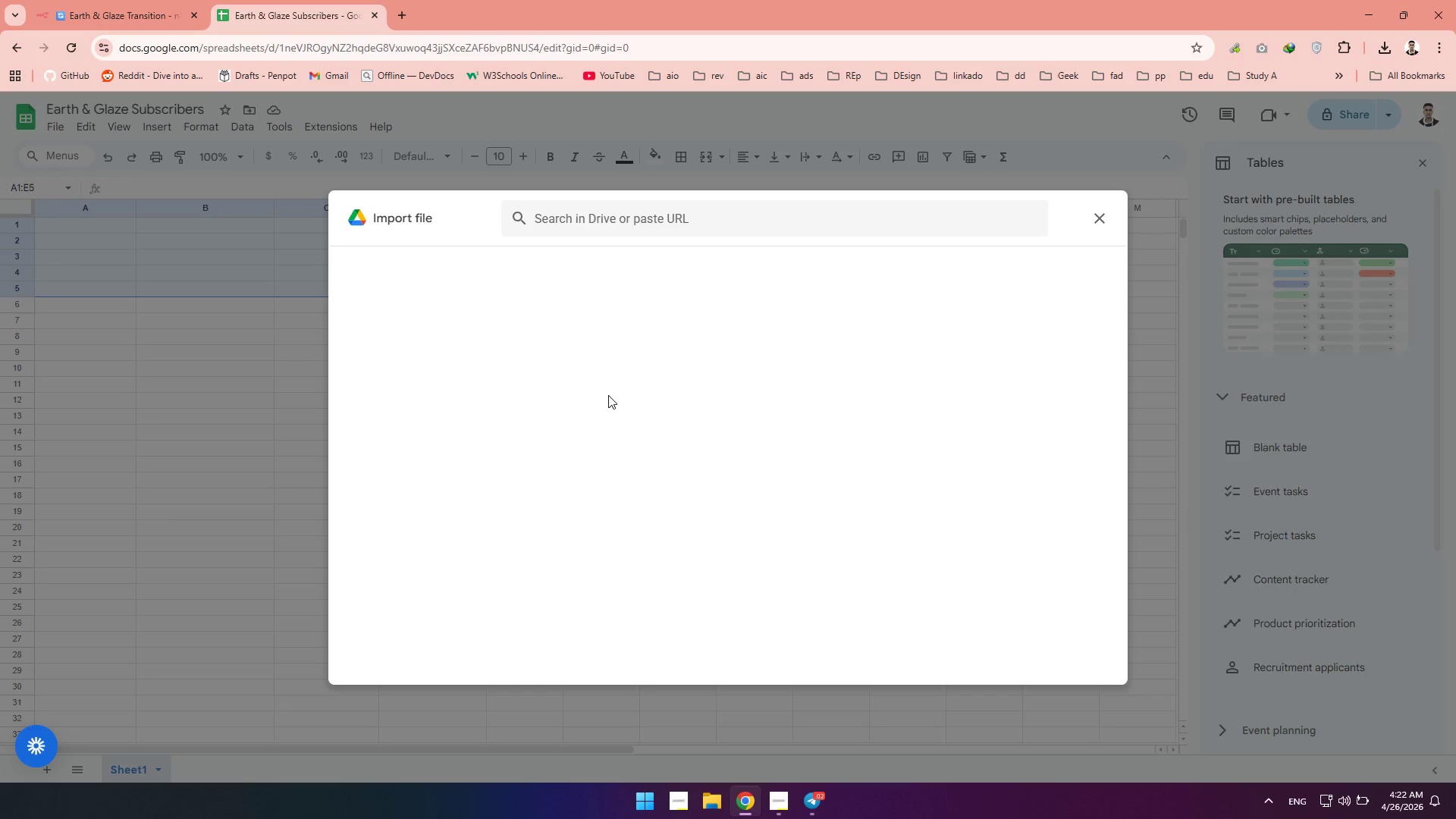 
left_click([1104, 221])
 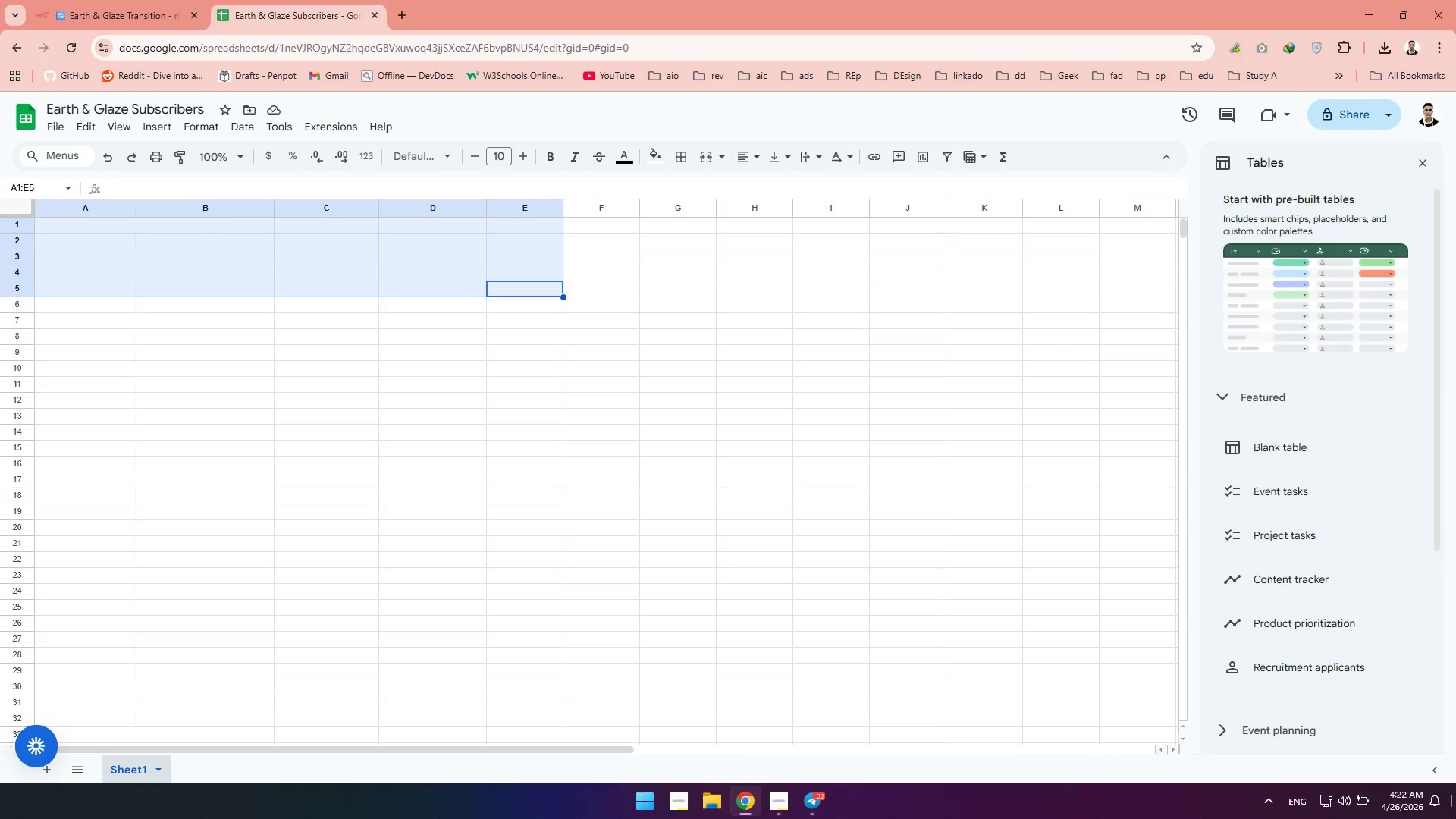 
left_click([1455, 818])
 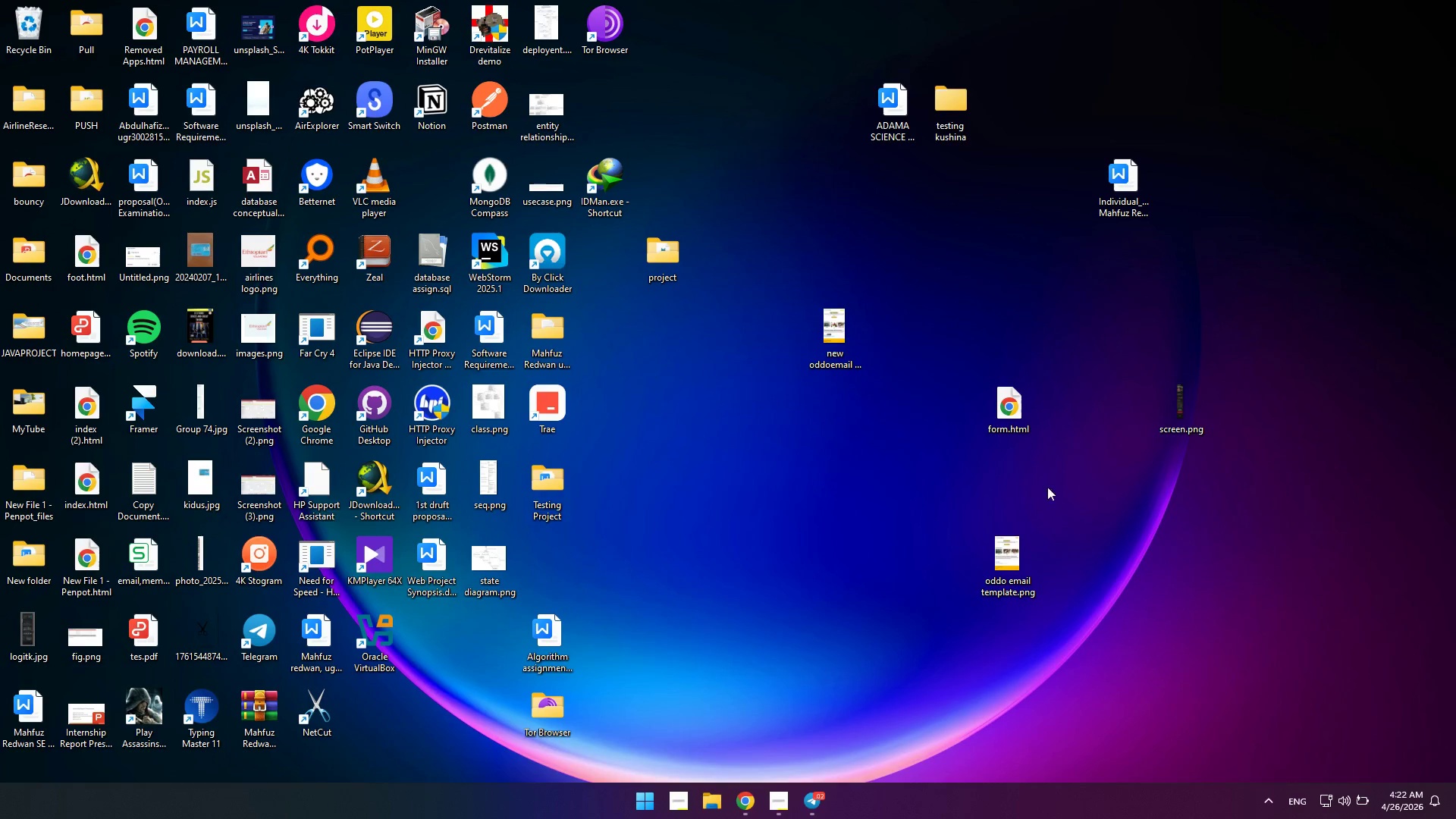 
left_click([736, 378])
 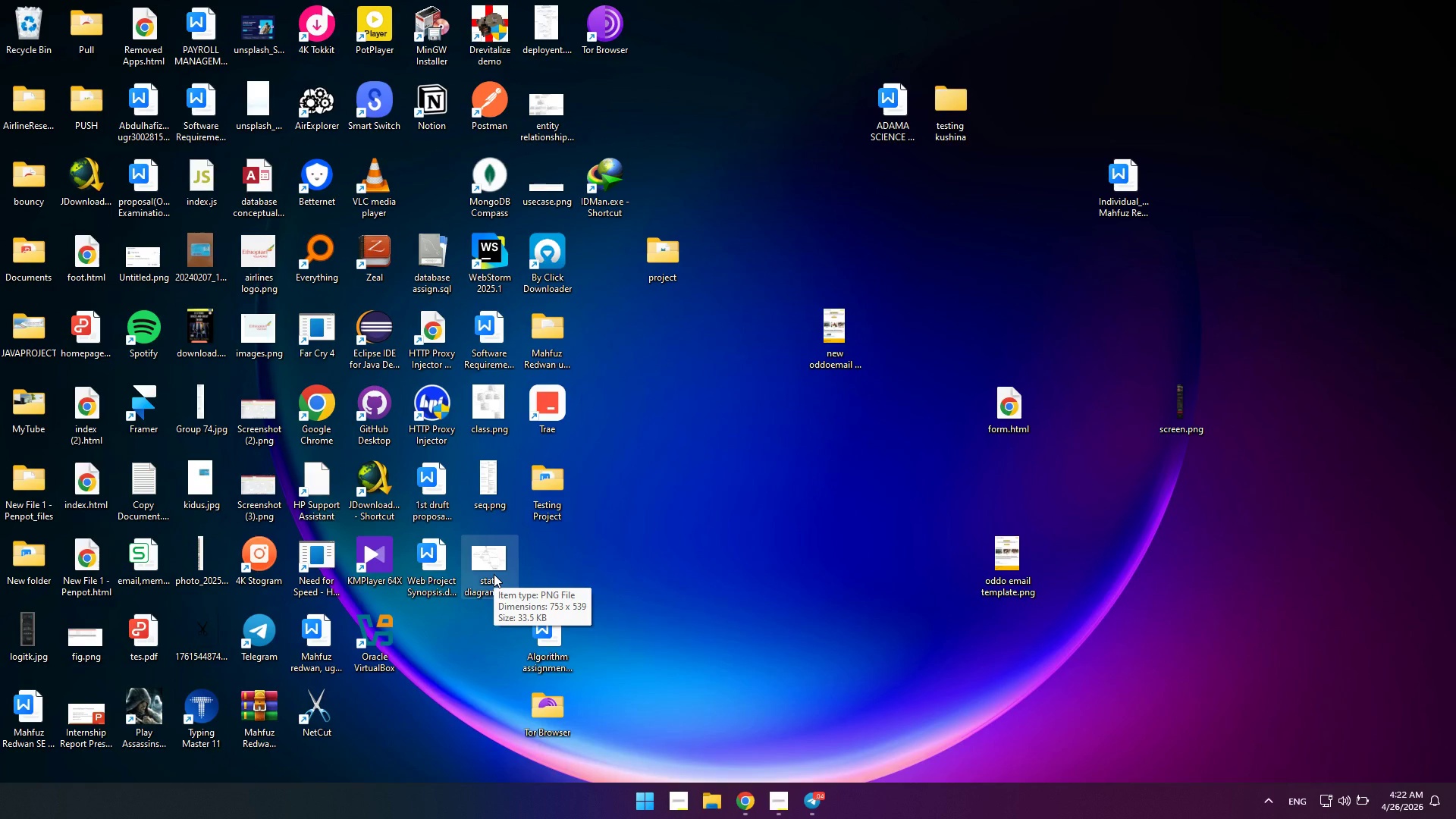 
wait(8.61)
 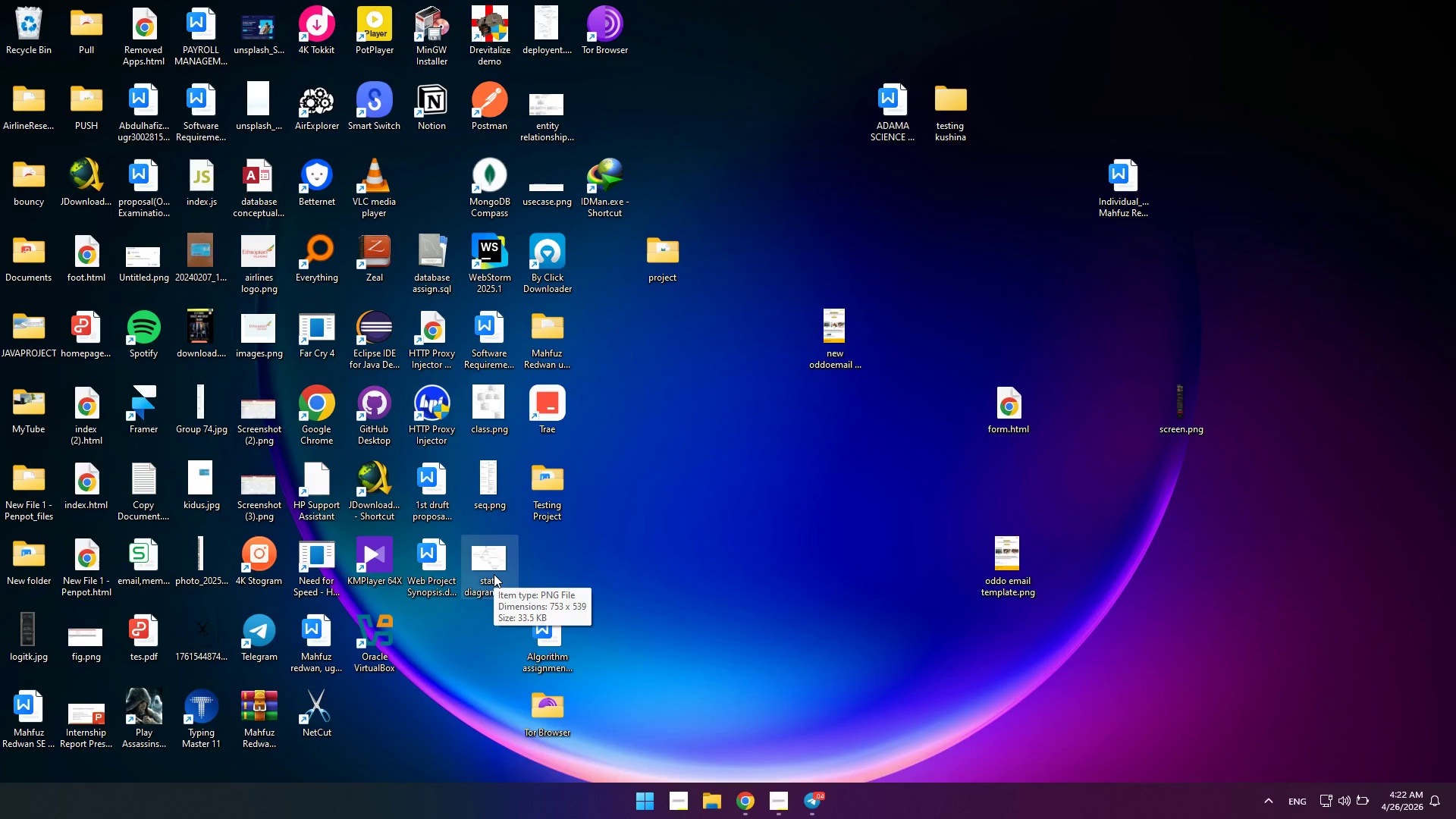 
left_click_drag(start_coordinate=[148, 554], to_coordinate=[347, 300])
 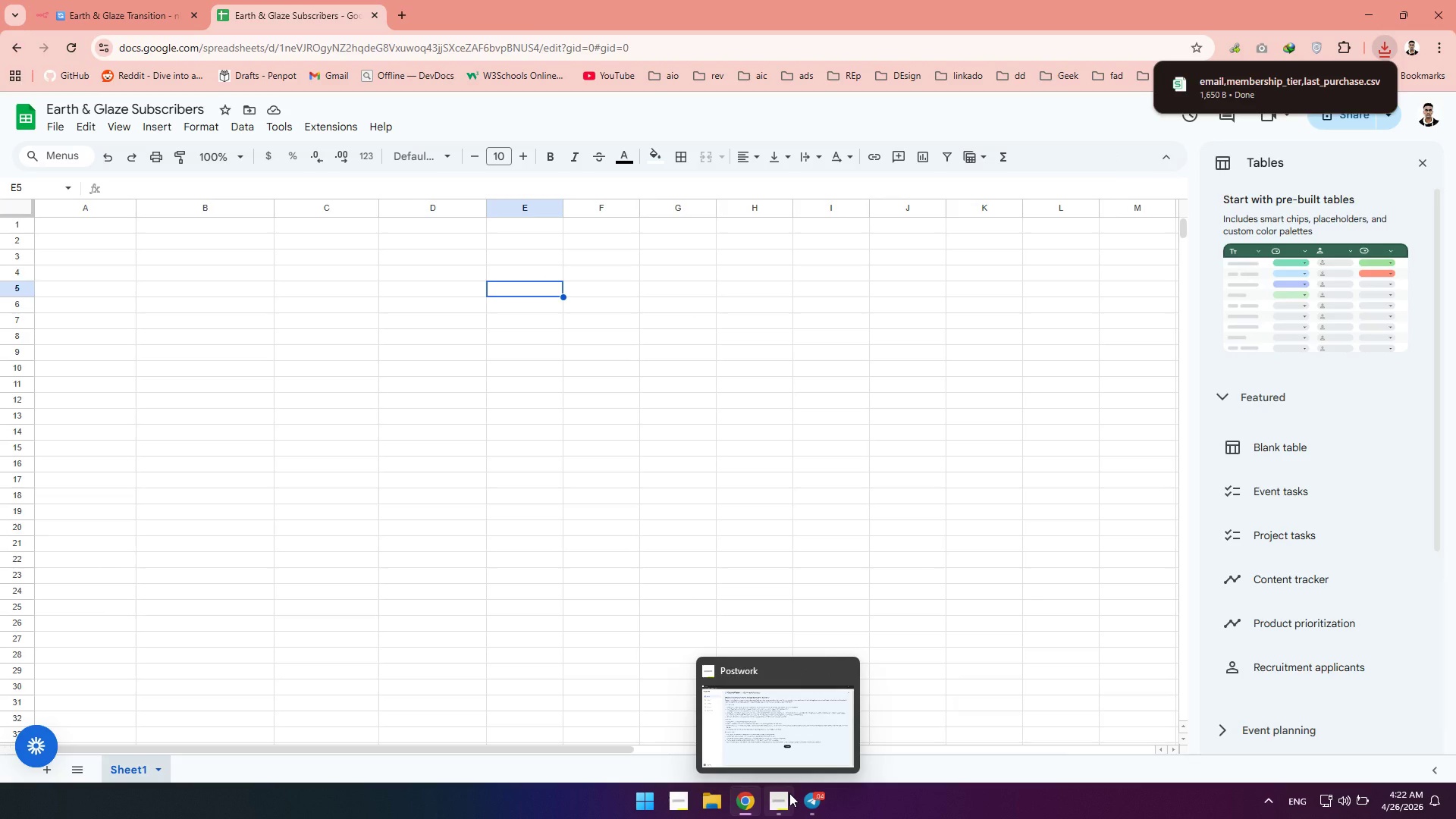 
wait(5.73)
 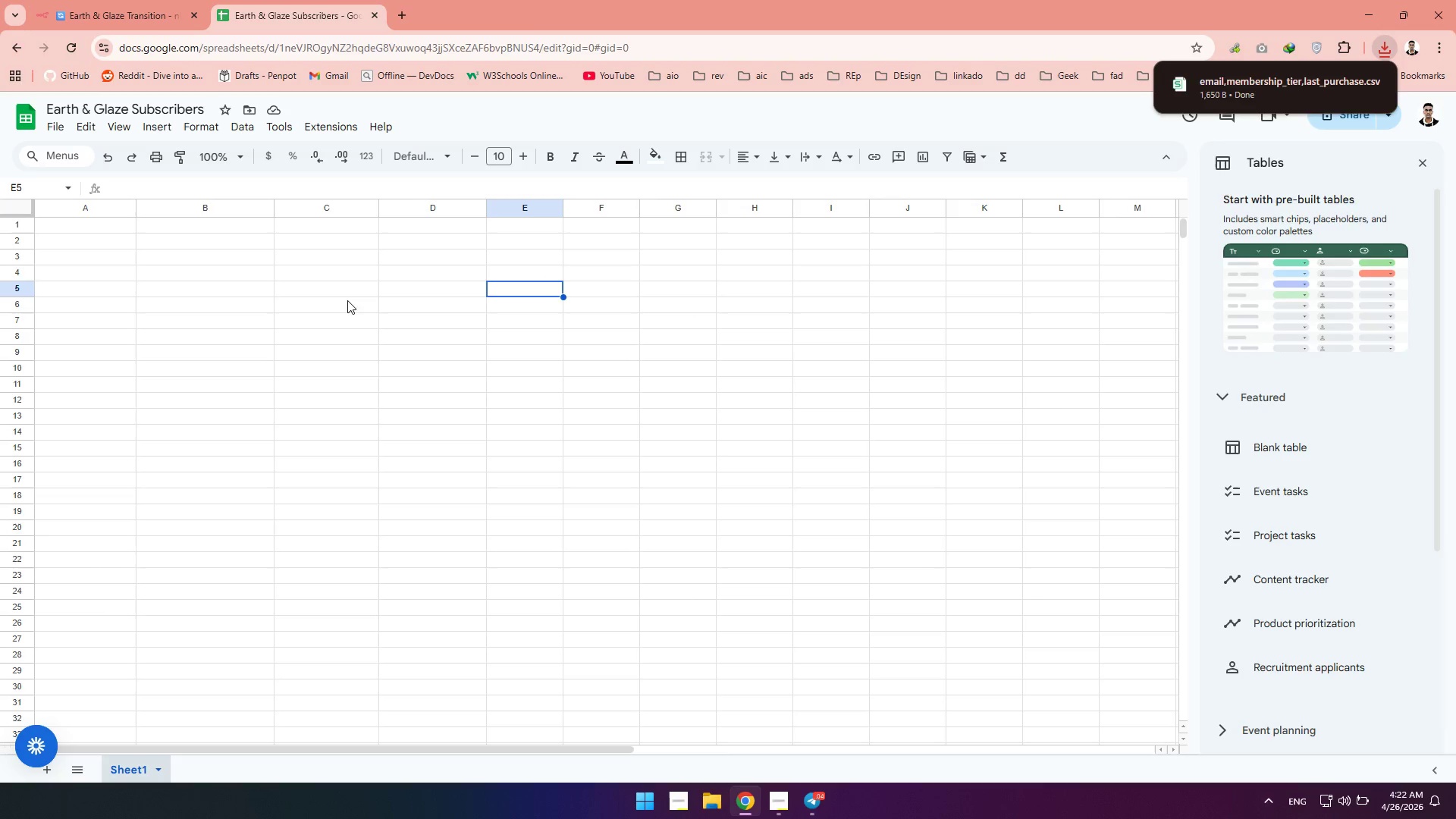 
left_click([789, 793])